 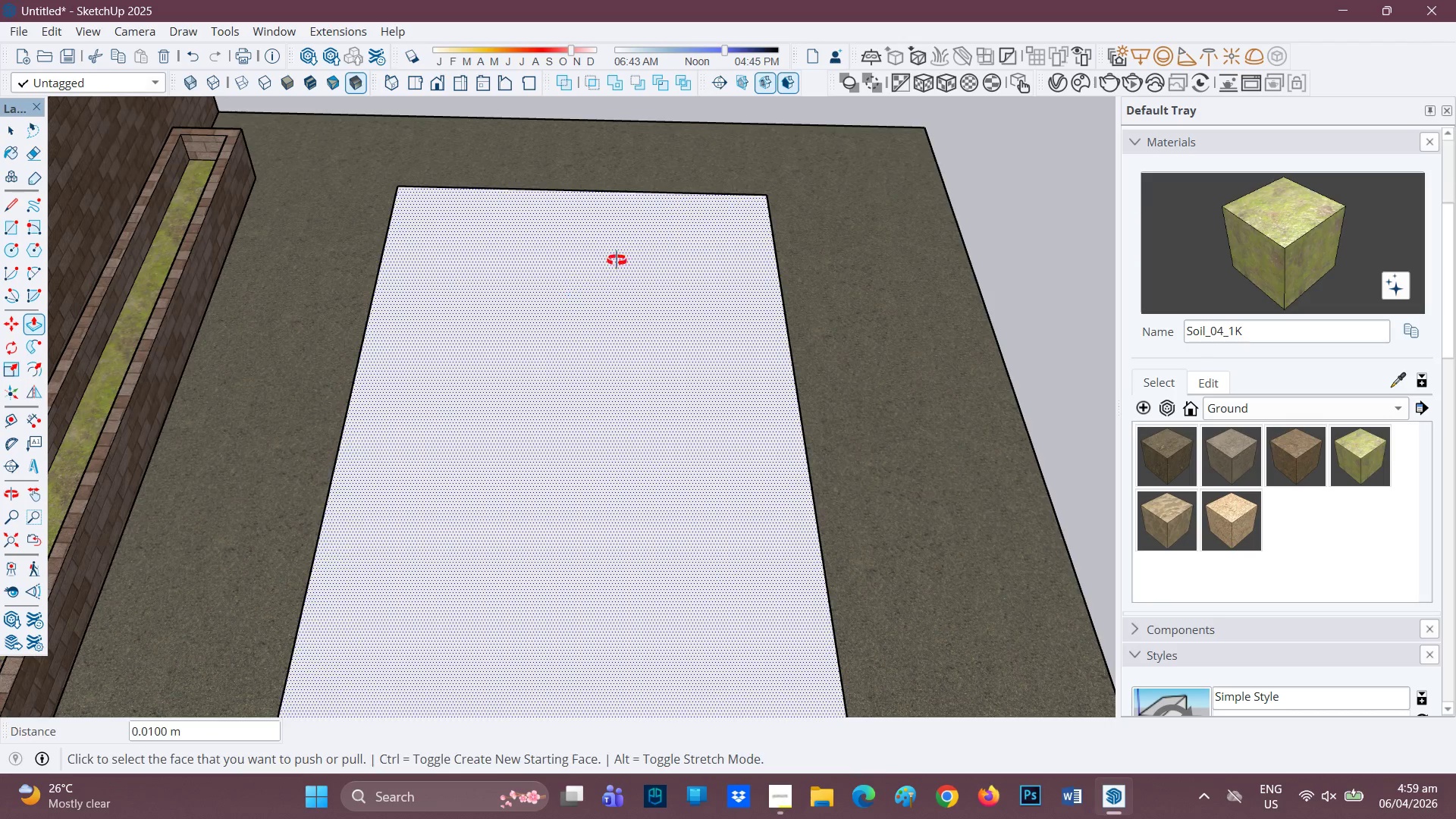 
scroll: coordinate [662, 196], scroll_direction: down, amount: 2.0
 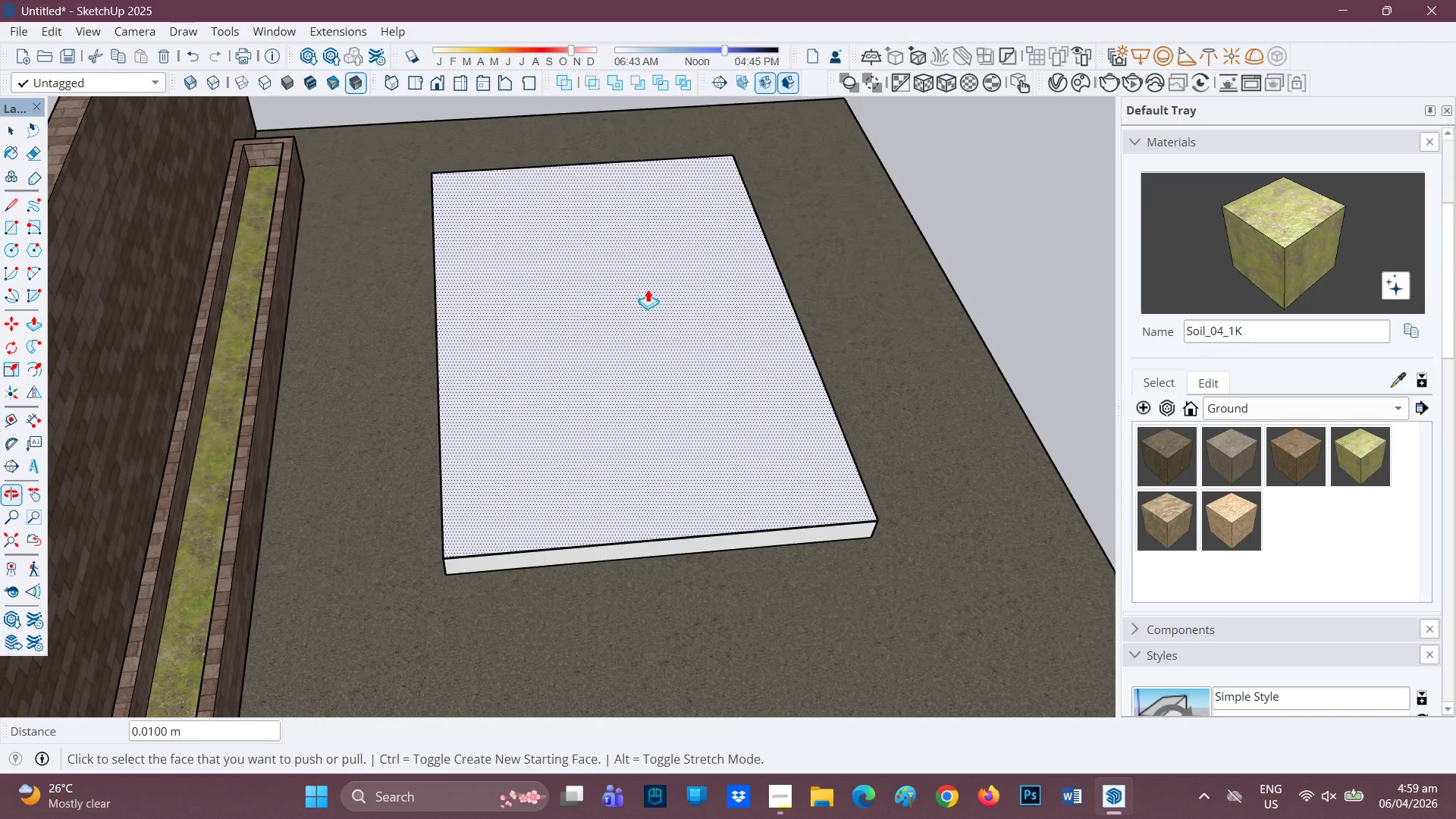 
key(Space)
 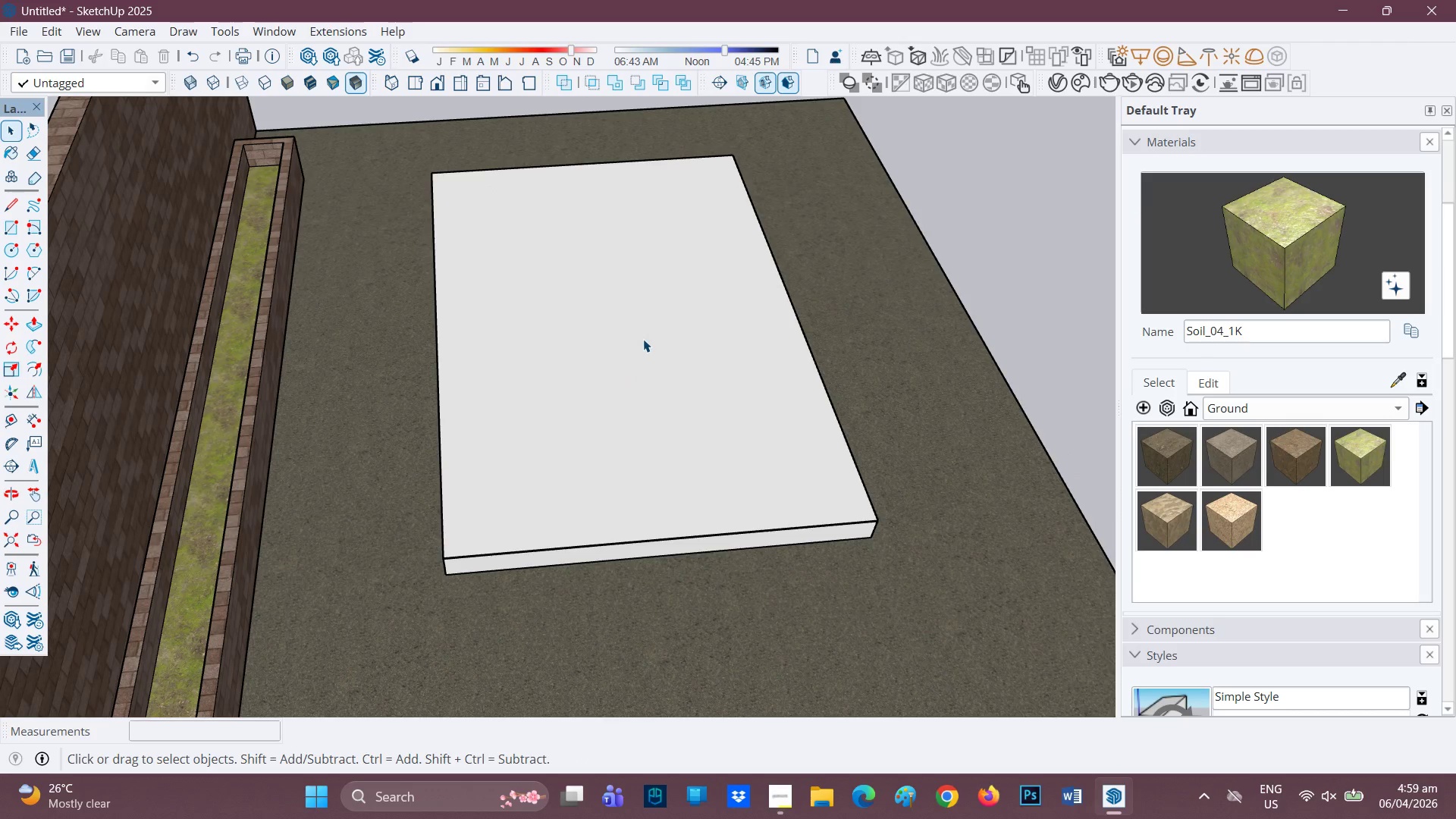 
double_click([642, 340])
 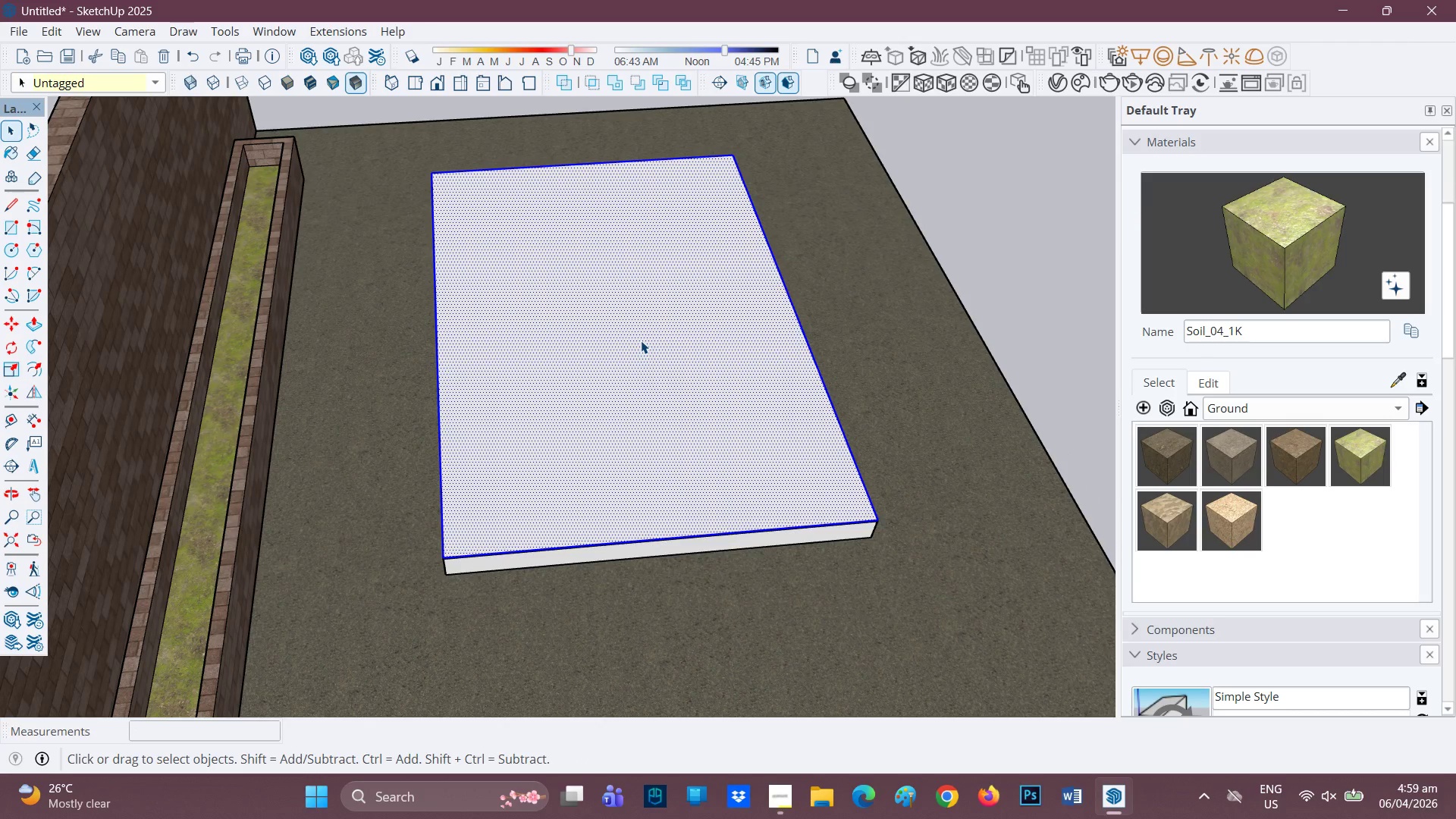 
right_click([641, 340])
 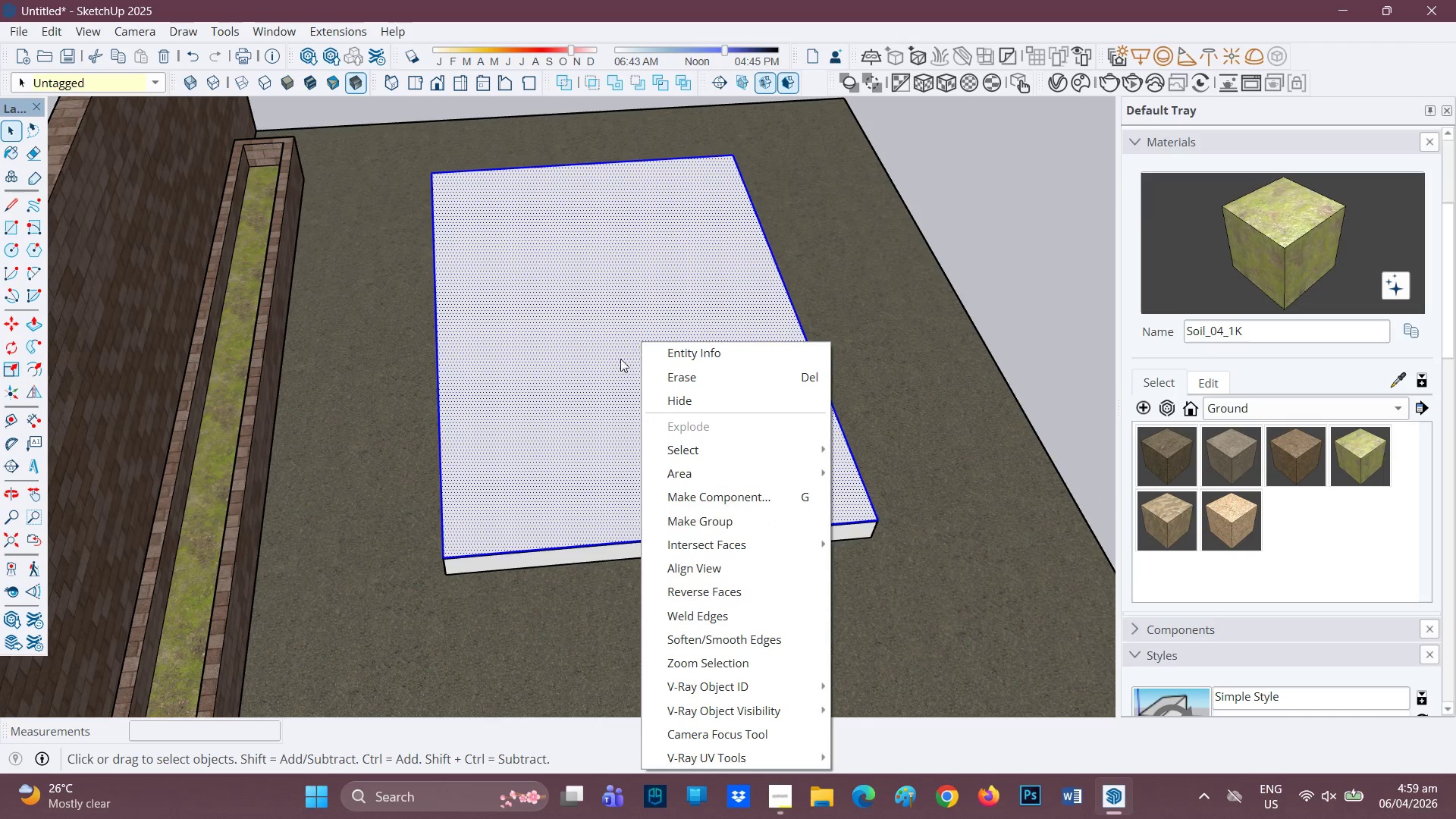 
scroll: coordinate [429, 607], scroll_direction: up, amount: 2.0
 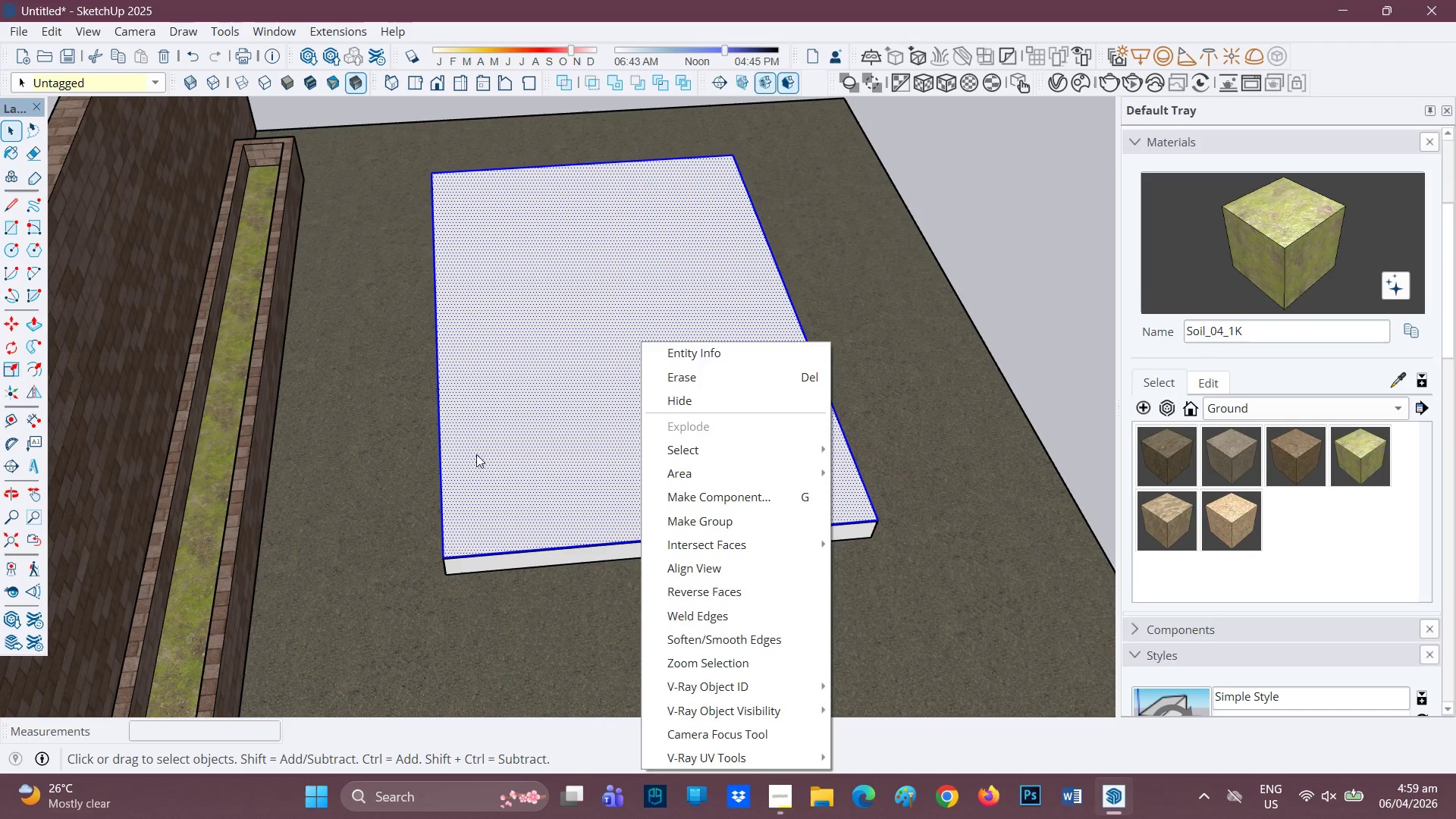 
left_click([472, 450])
 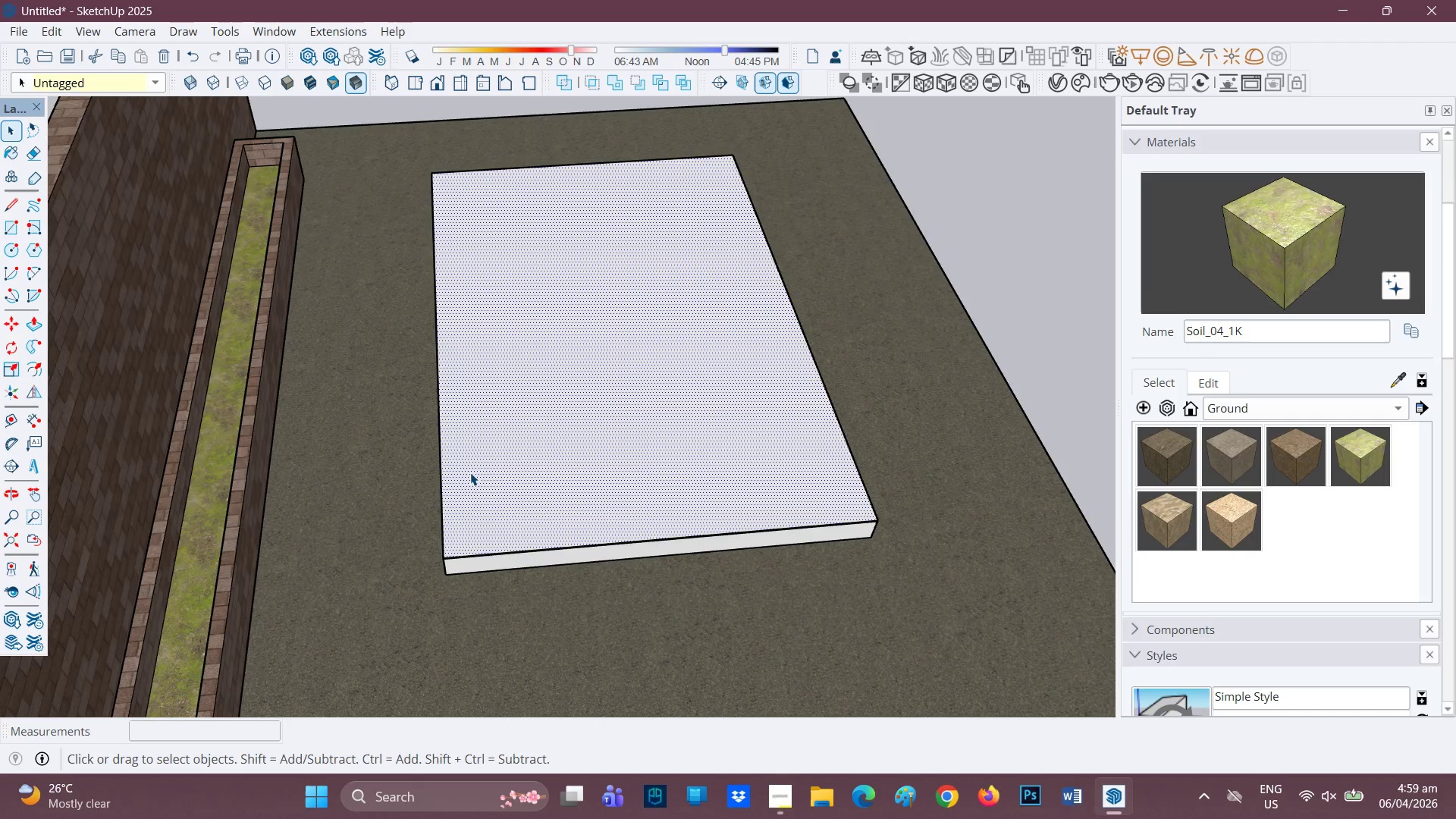 
scroll: coordinate [522, 530], scroll_direction: up, amount: 7.0
 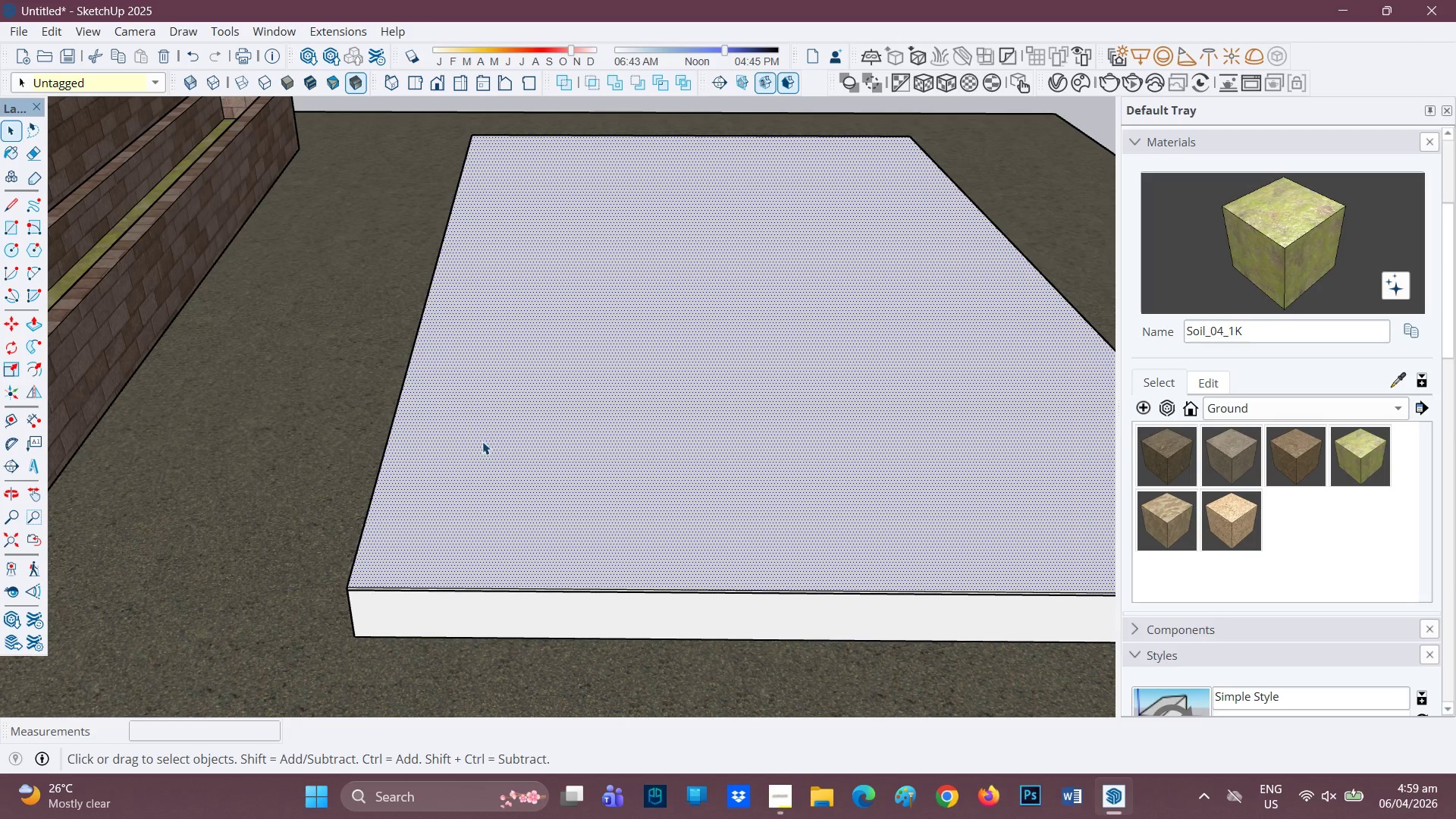 
double_click([483, 441])
 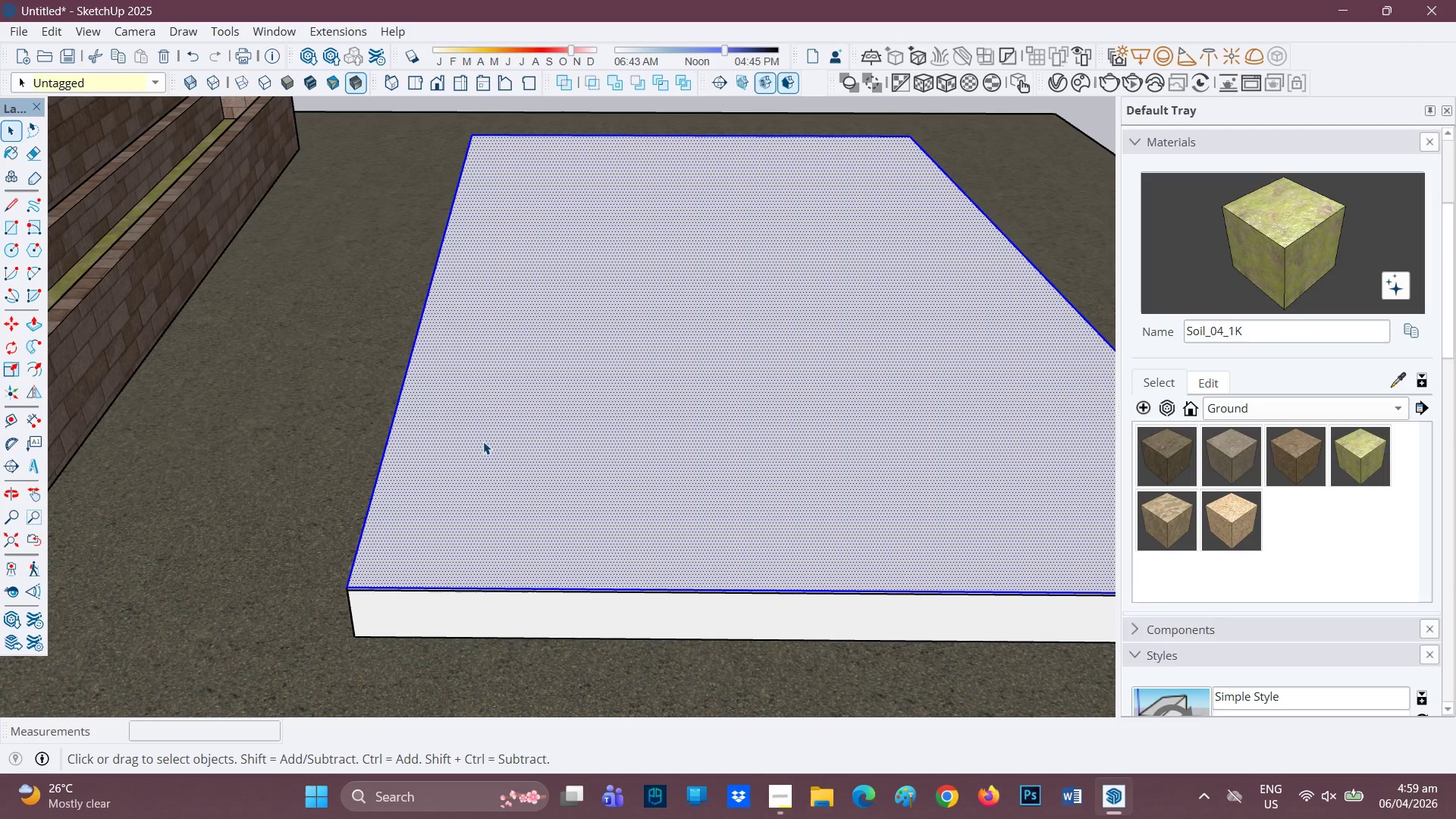 
left_click([483, 441])
 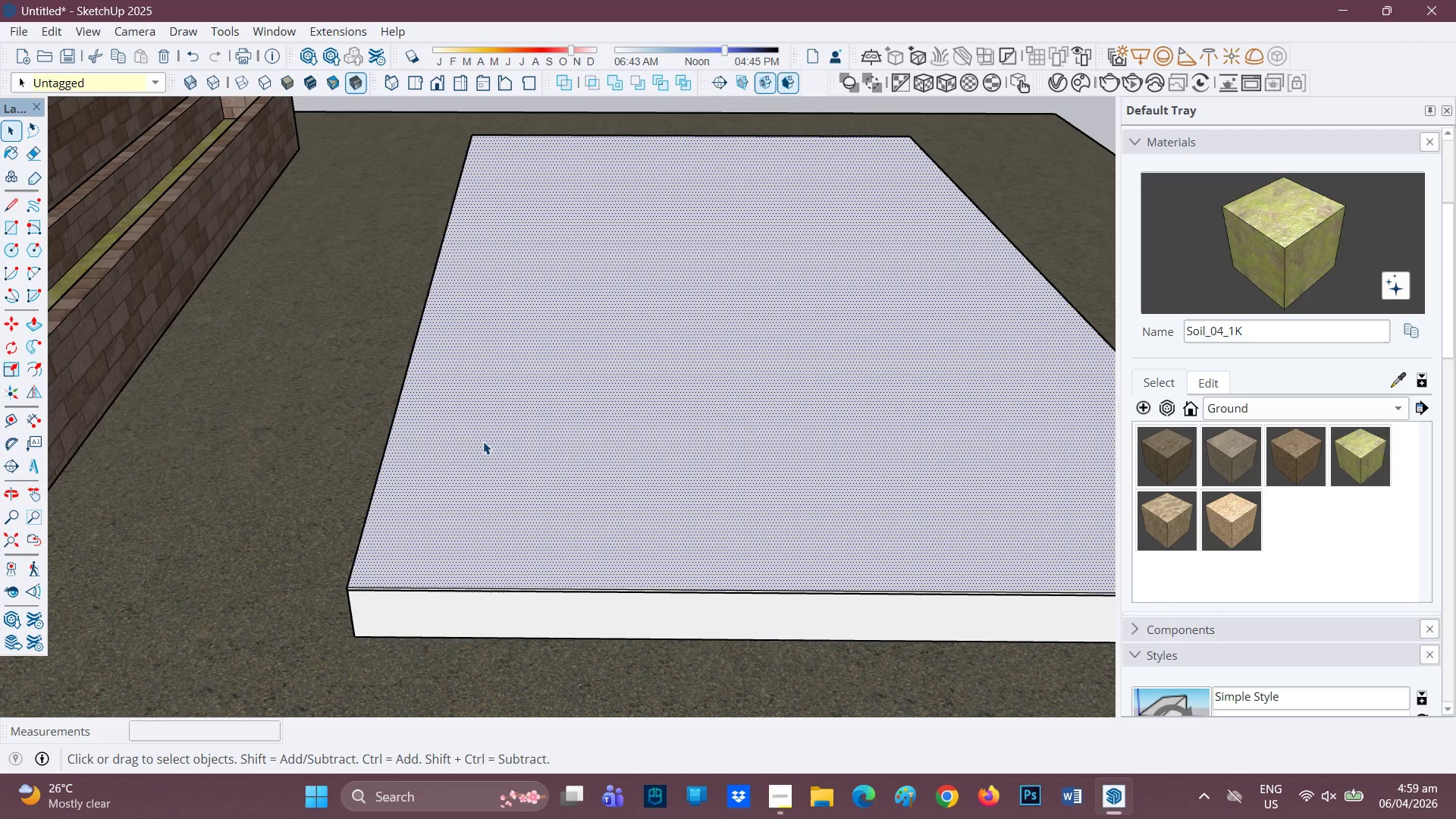 
double_click([483, 441])
 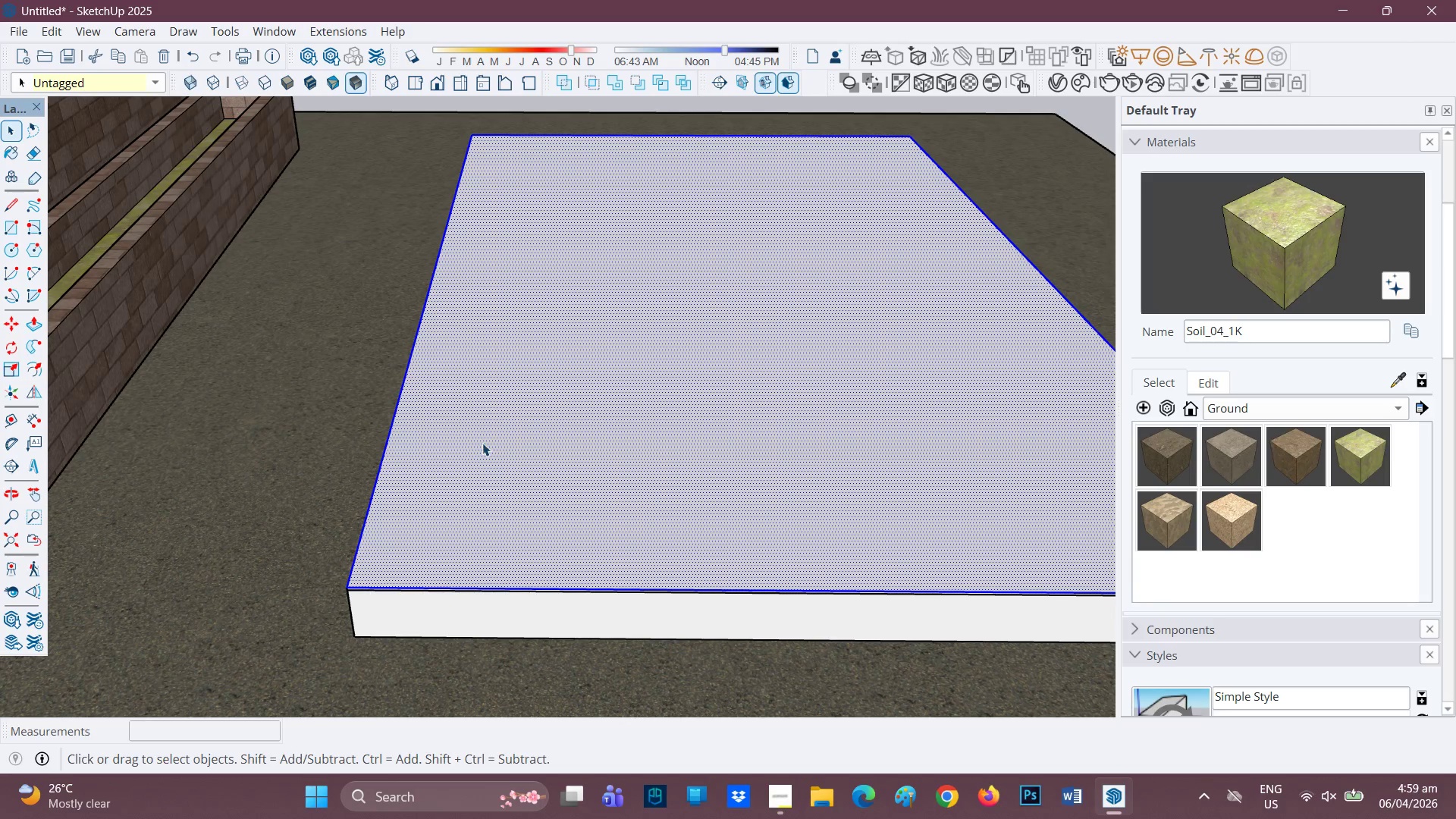 
scroll: coordinate [325, 546], scroll_direction: up, amount: 3.0
 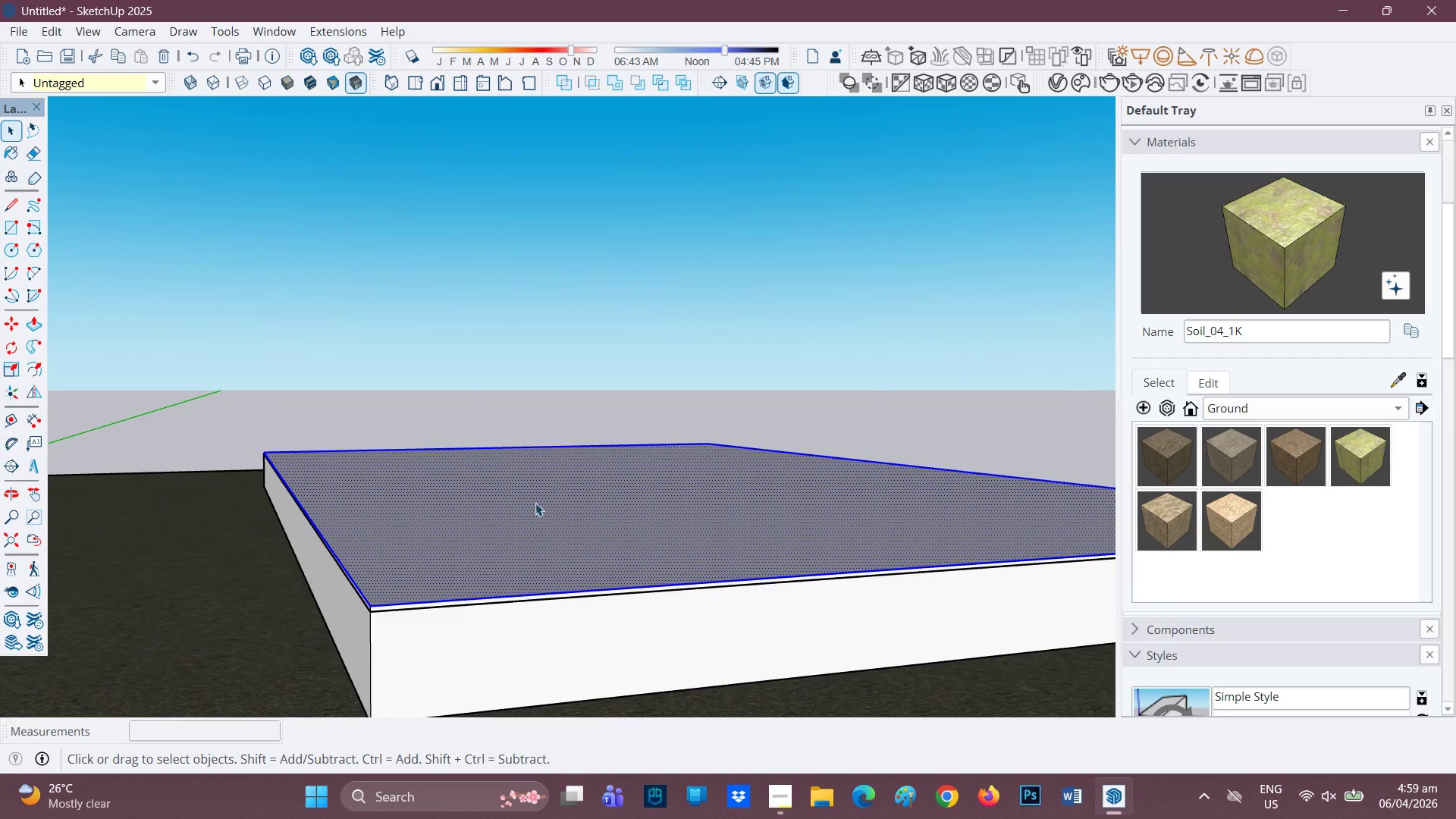 
double_click([510, 540])
 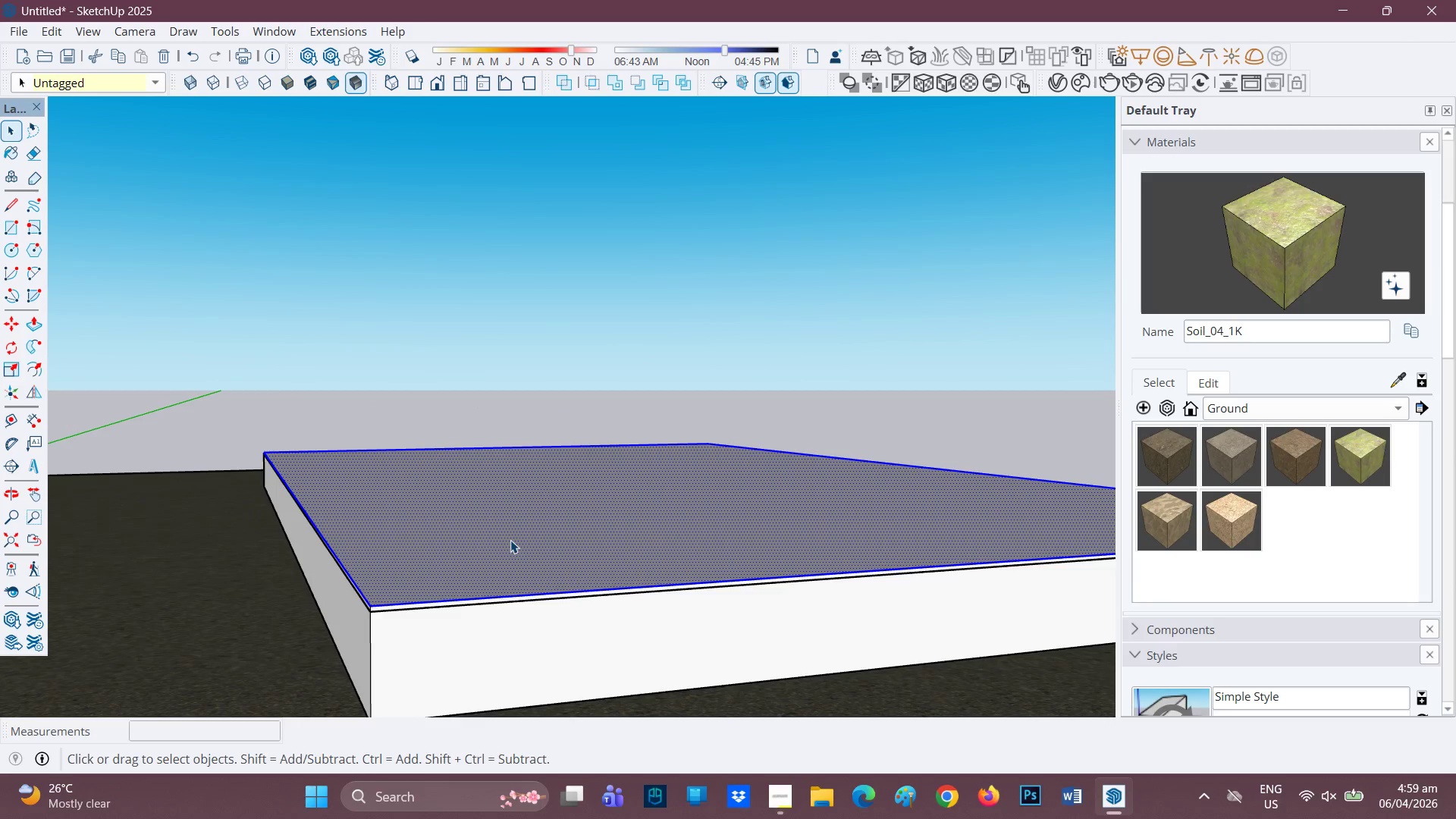 
triple_click([510, 540])
 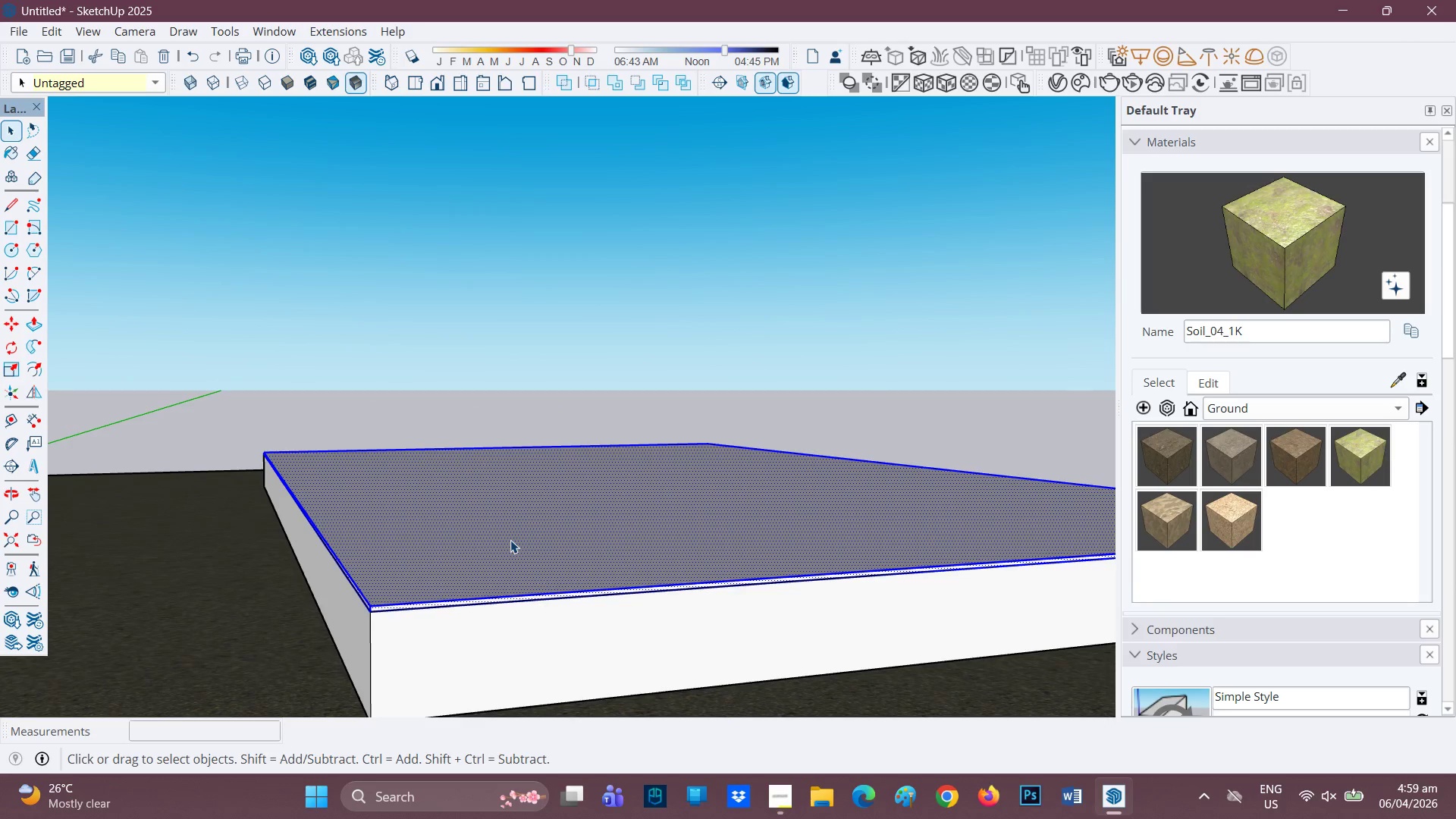 
right_click([510, 540])
 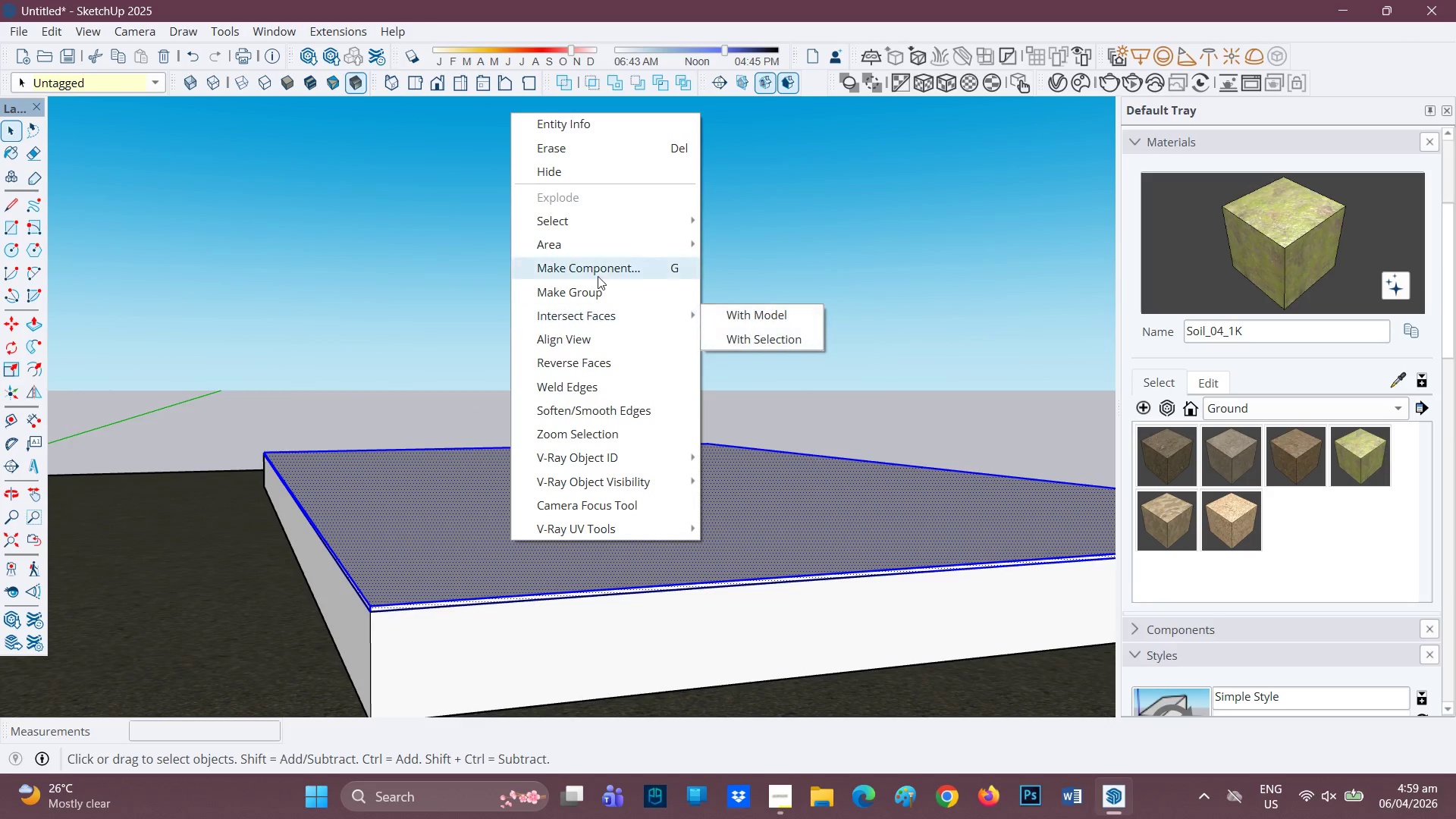 
left_click_drag(start_coordinate=[581, 297], to_coordinate=[575, 301])
 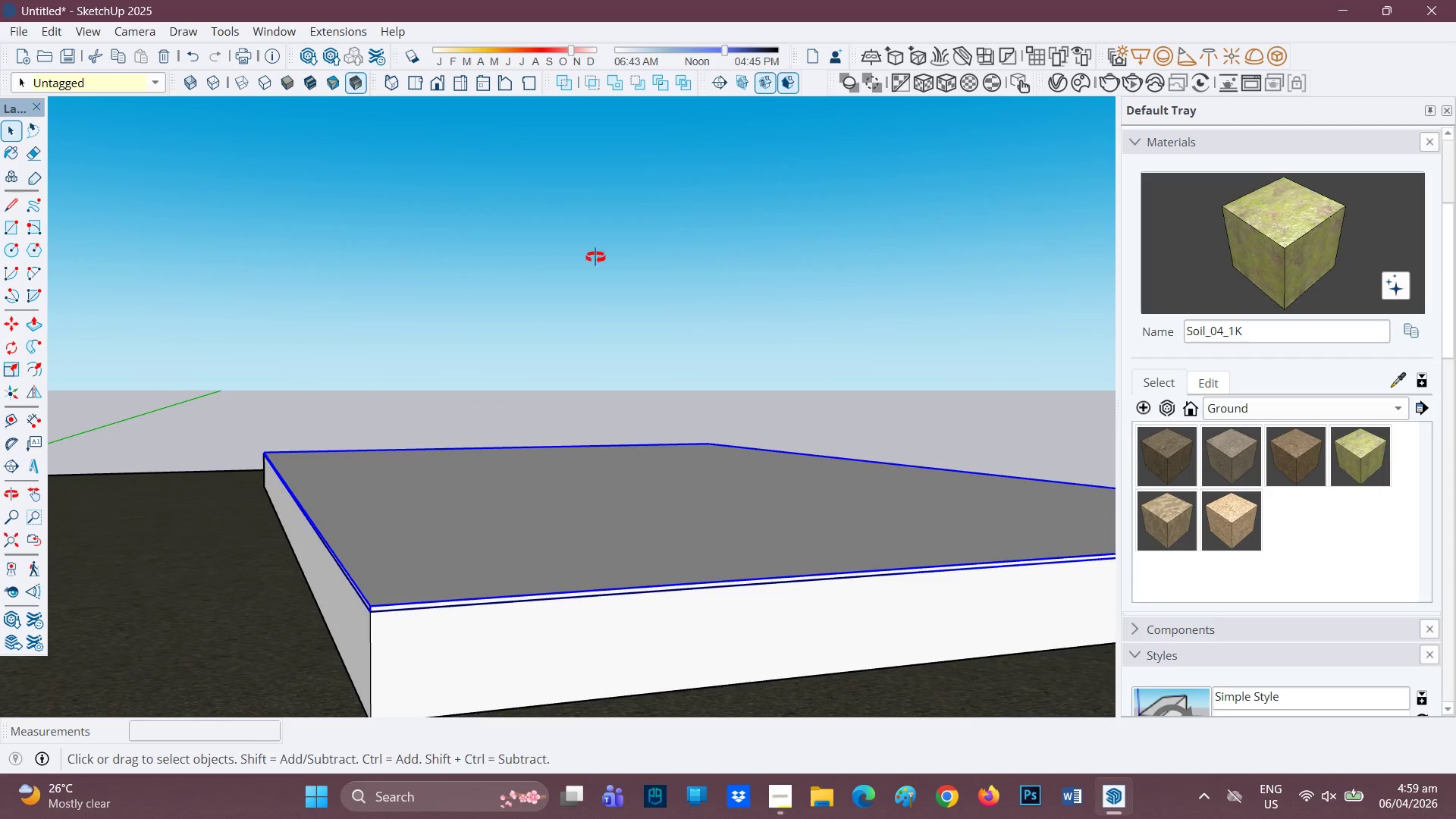 
key(Space)
 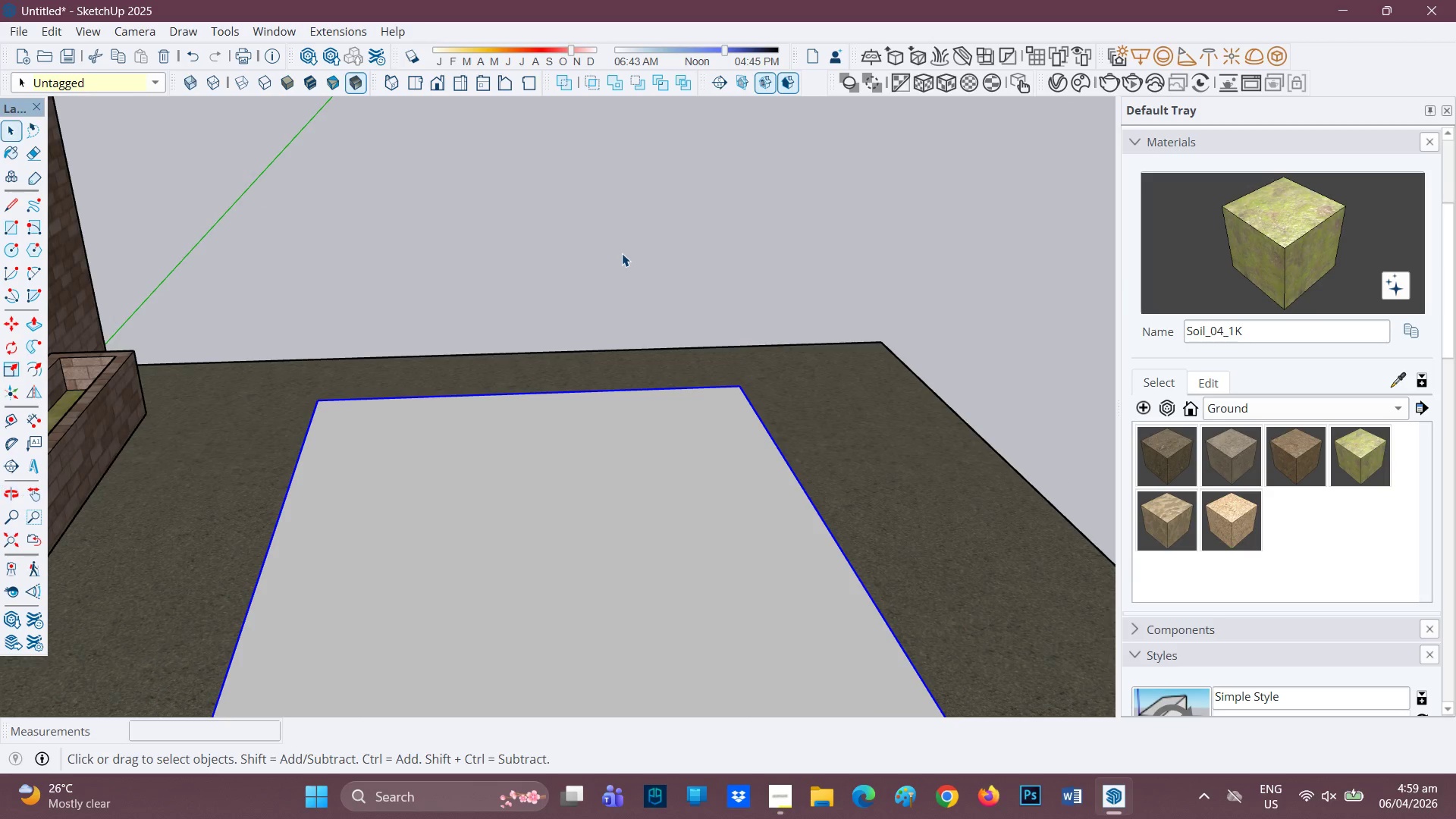 
scroll: coordinate [537, 372], scroll_direction: down, amount: 1.0
 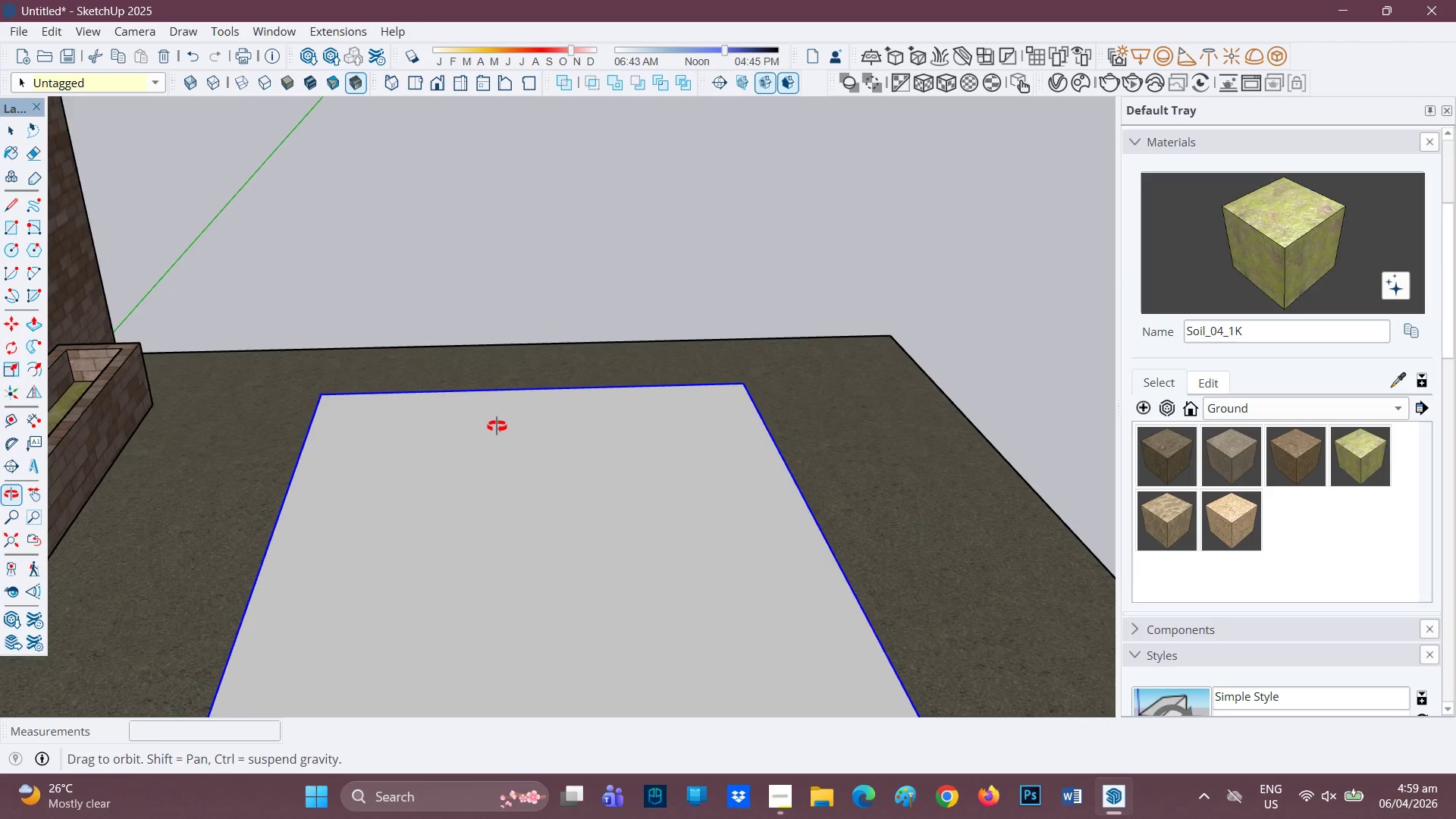 
left_click([621, 253])
 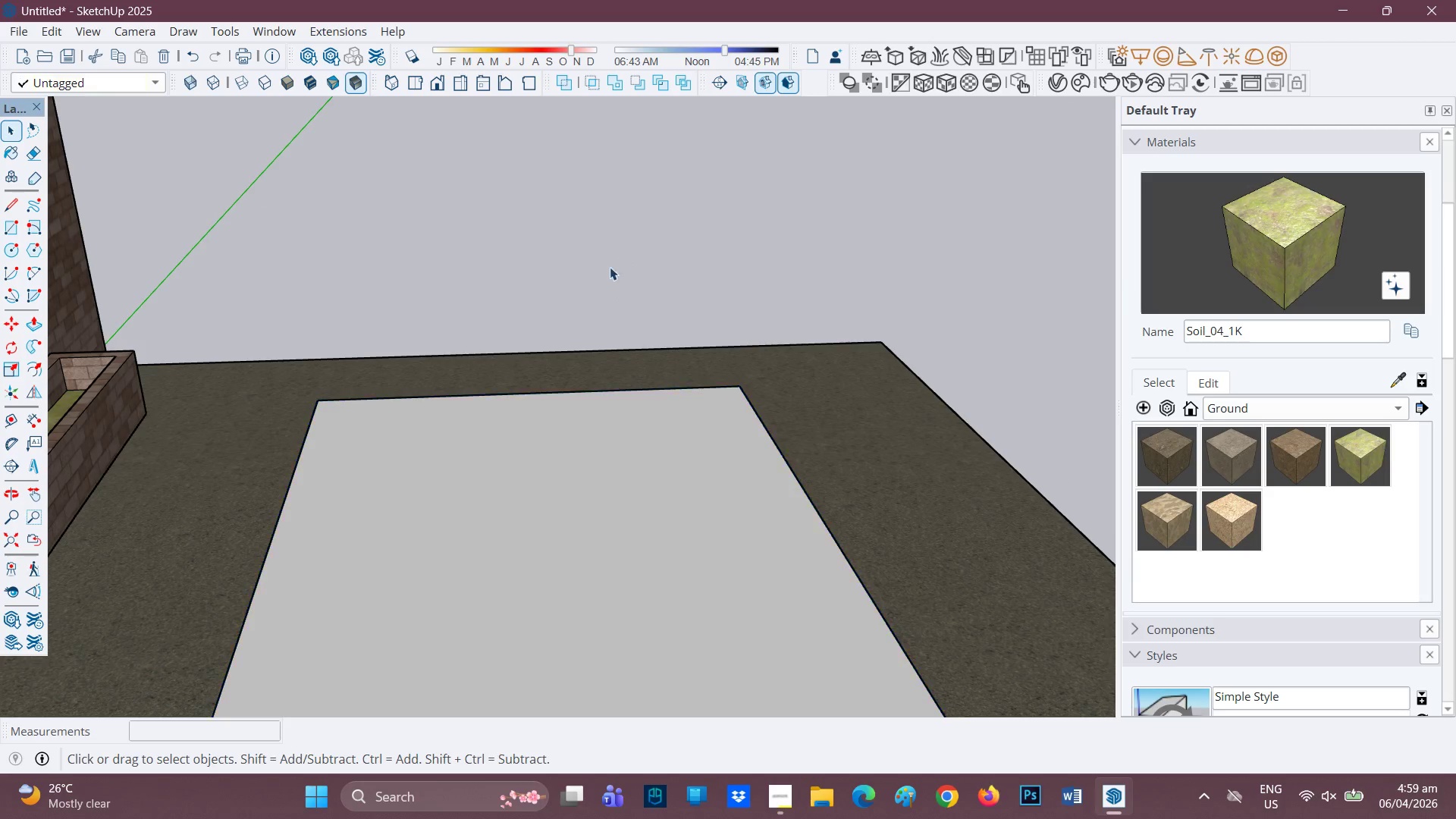 
scroll: coordinate [548, 431], scroll_direction: down, amount: 7.0
 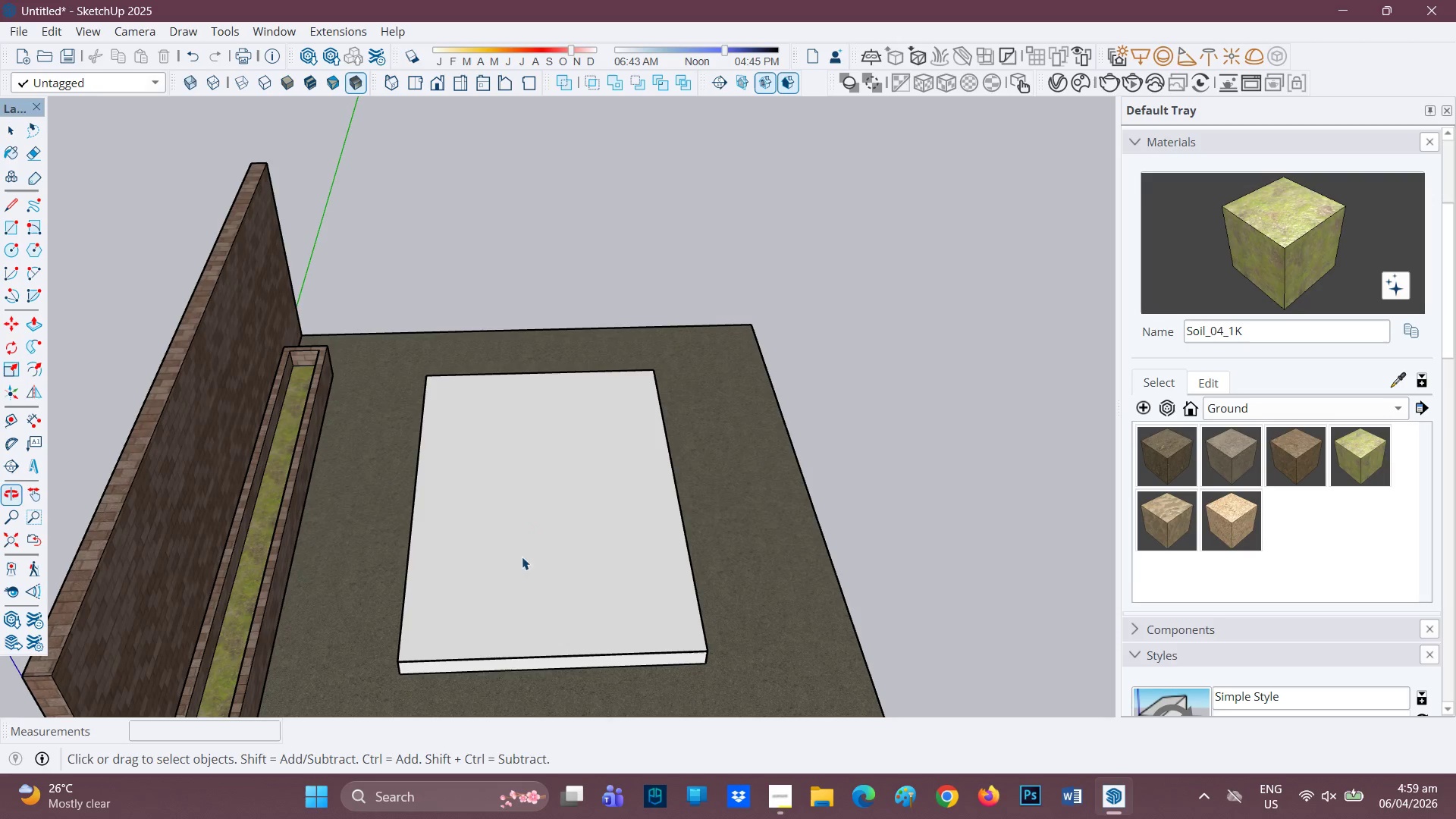 
scroll: coordinate [535, 426], scroll_direction: up, amount: 4.0
 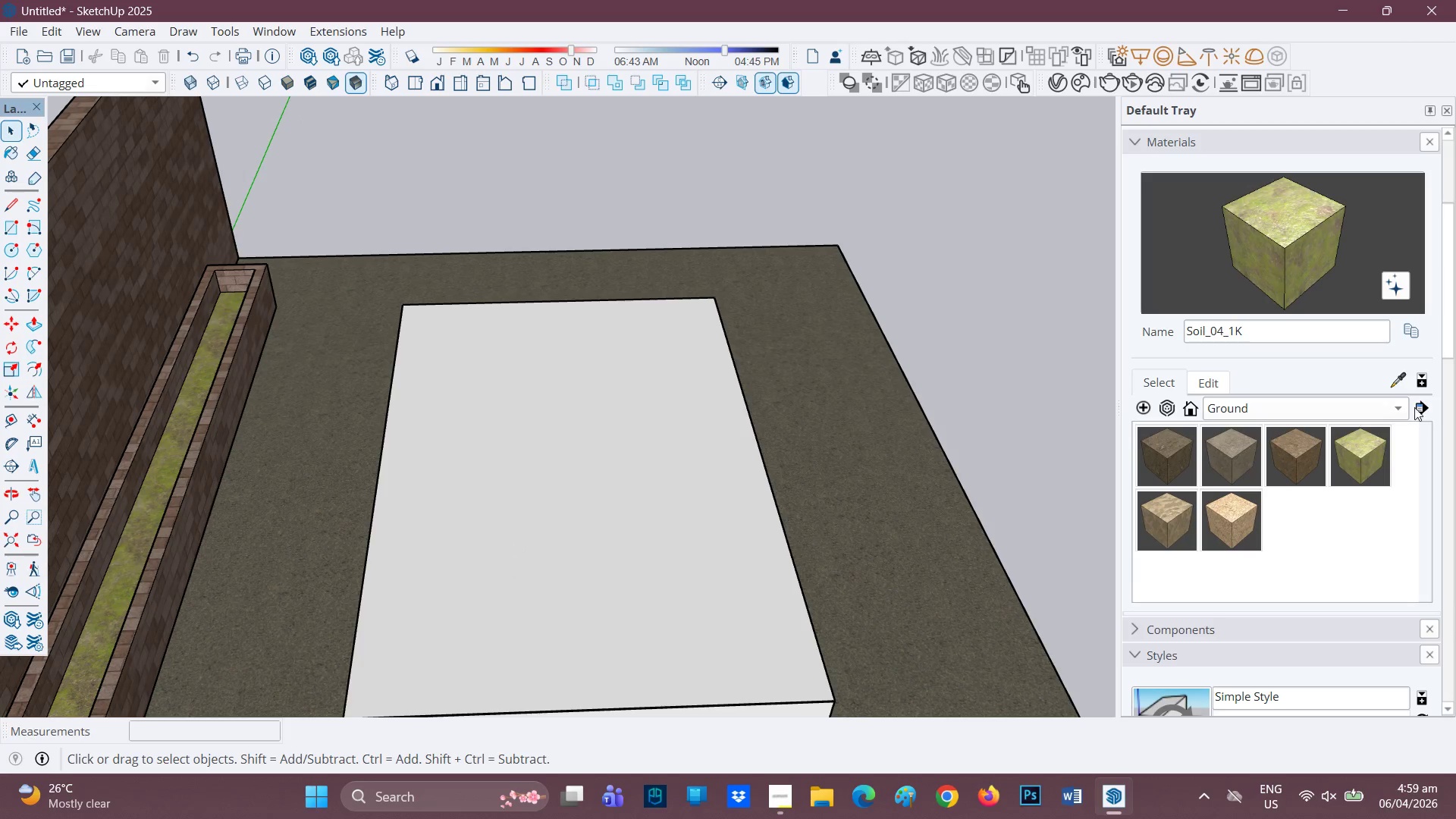 
left_click([1401, 403])
 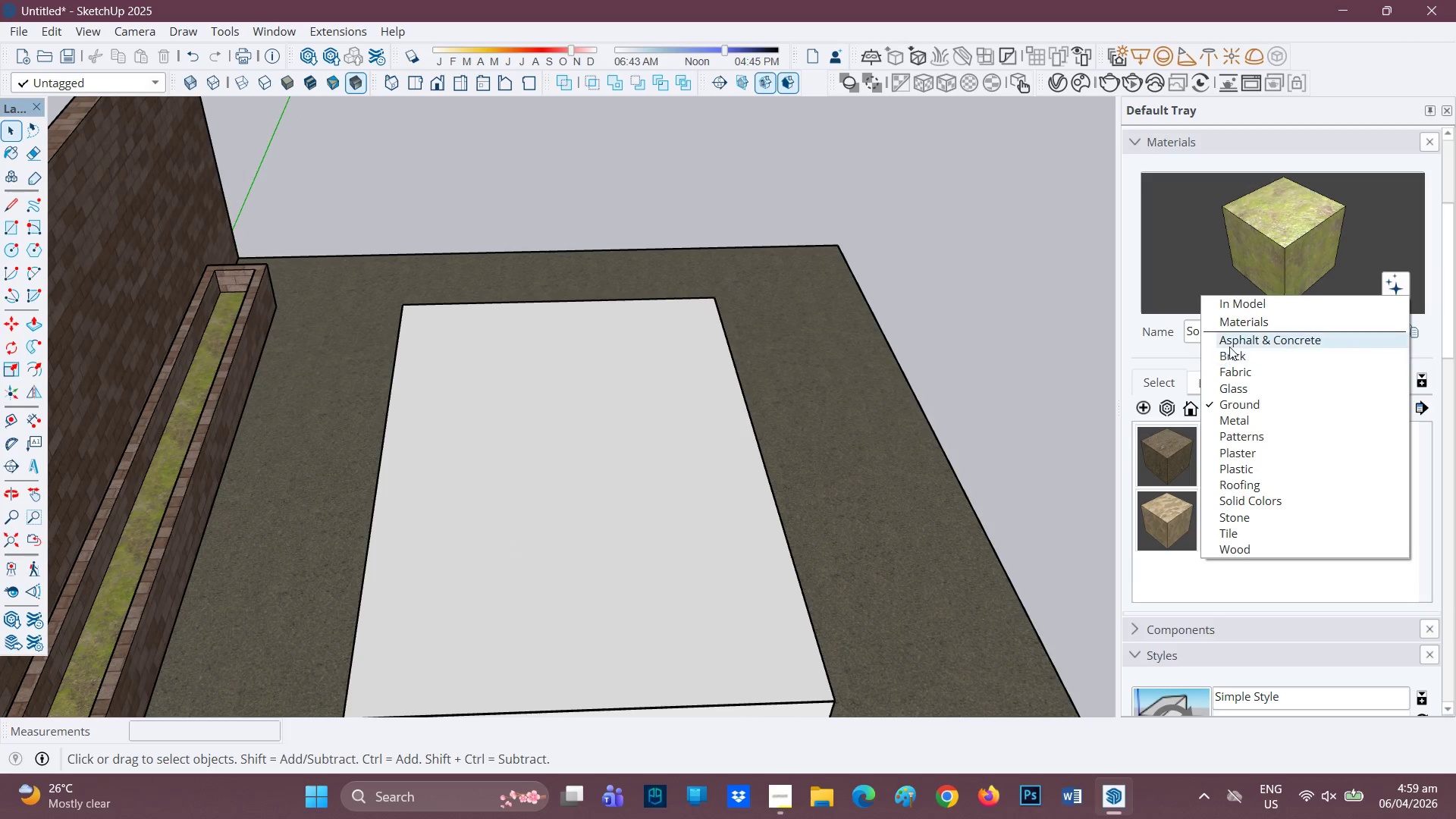 
scroll: coordinate [908, 490], scroll_direction: down, amount: 2.0
 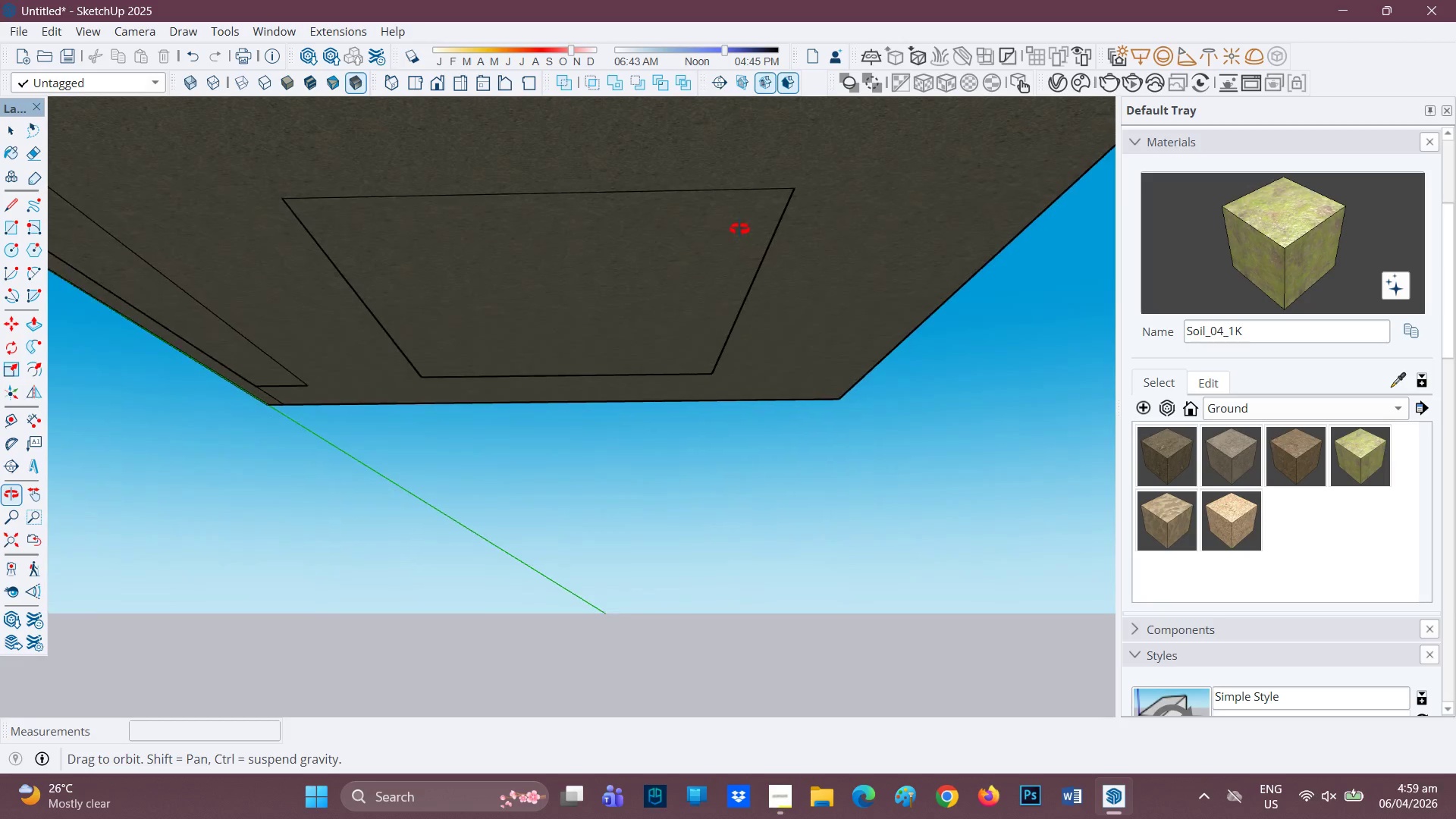 
left_click([719, 474])
 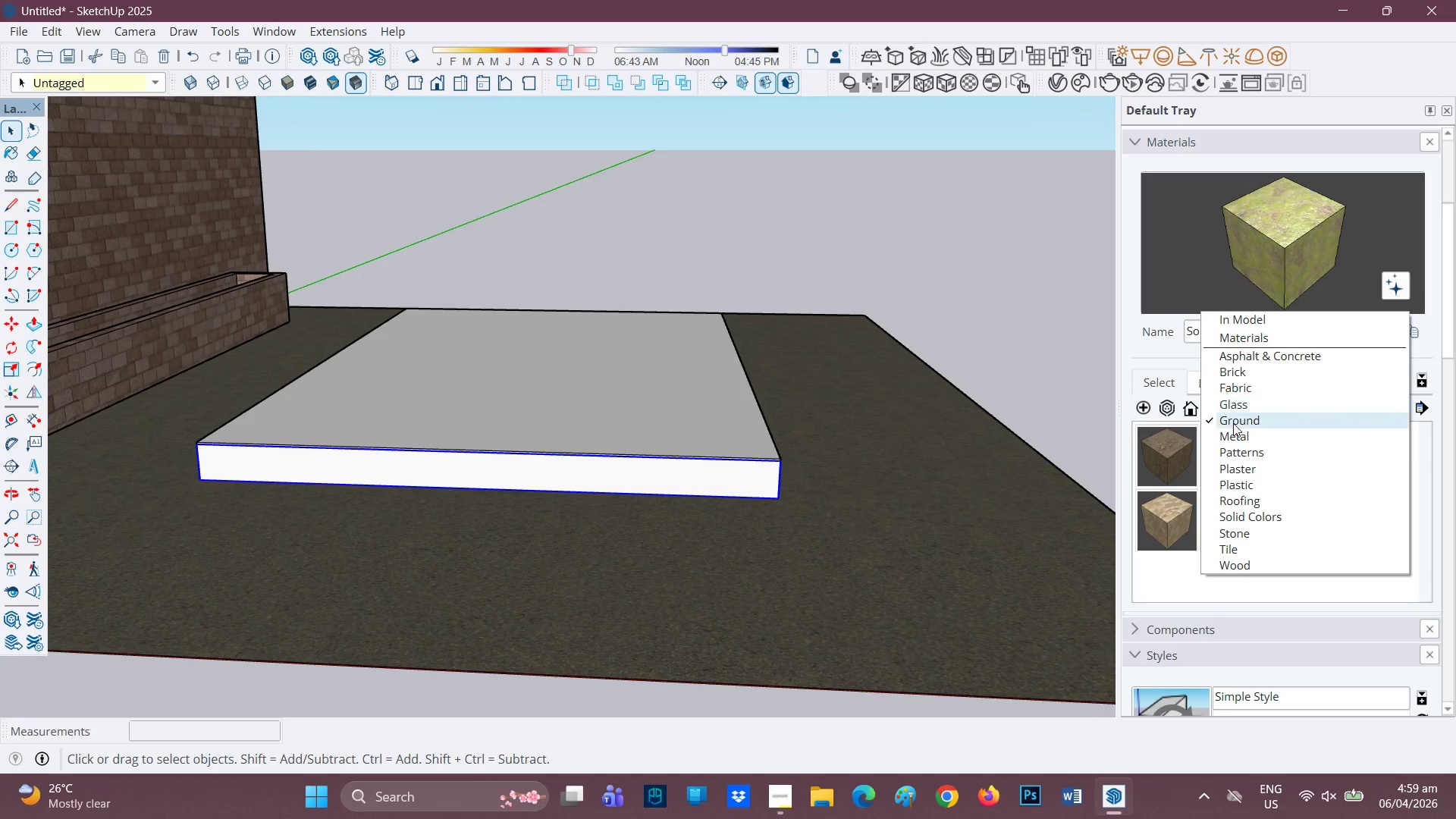 
scroll: coordinate [708, 499], scroll_direction: up, amount: 1.0
 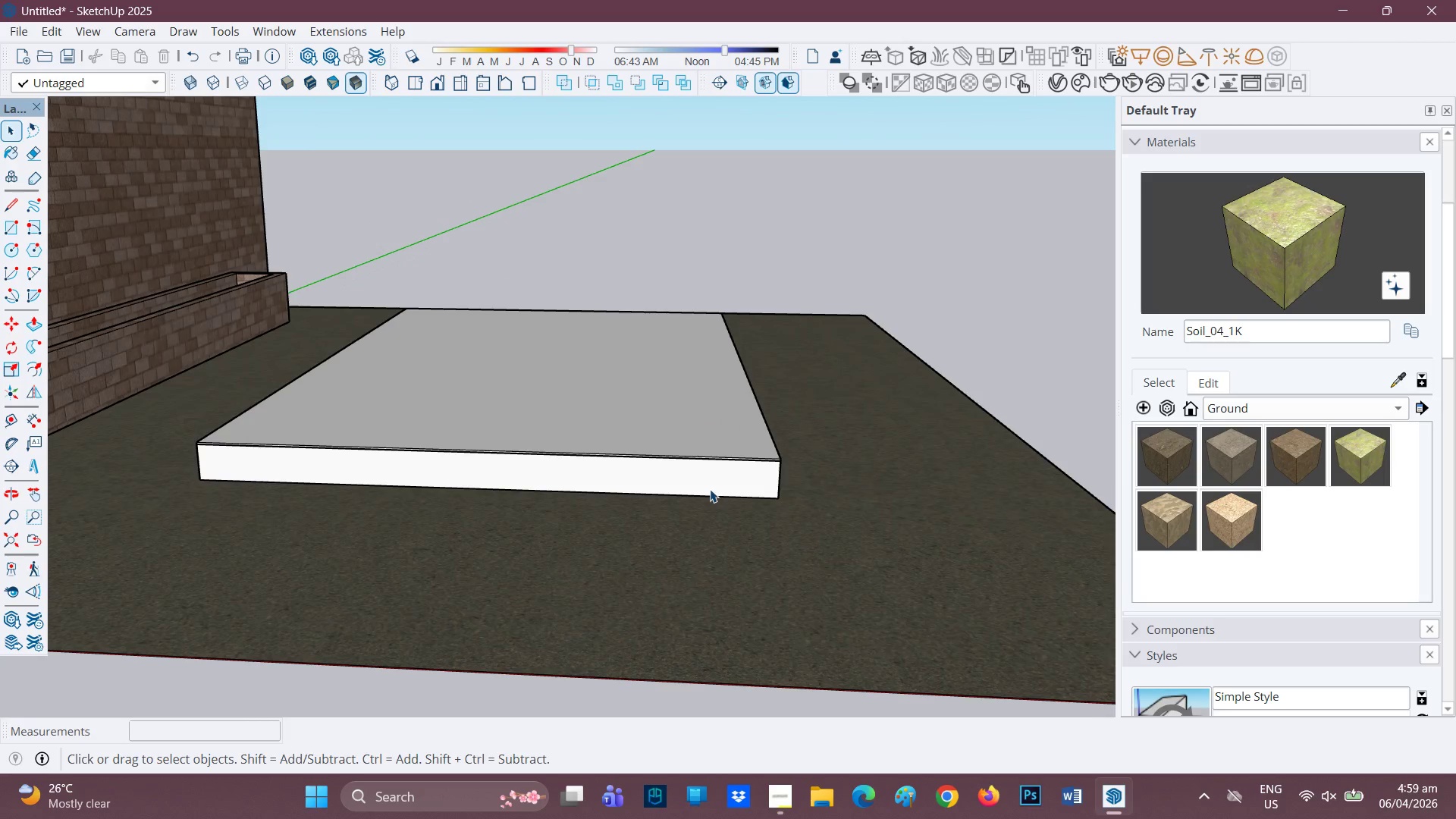 
wait(5.04)
 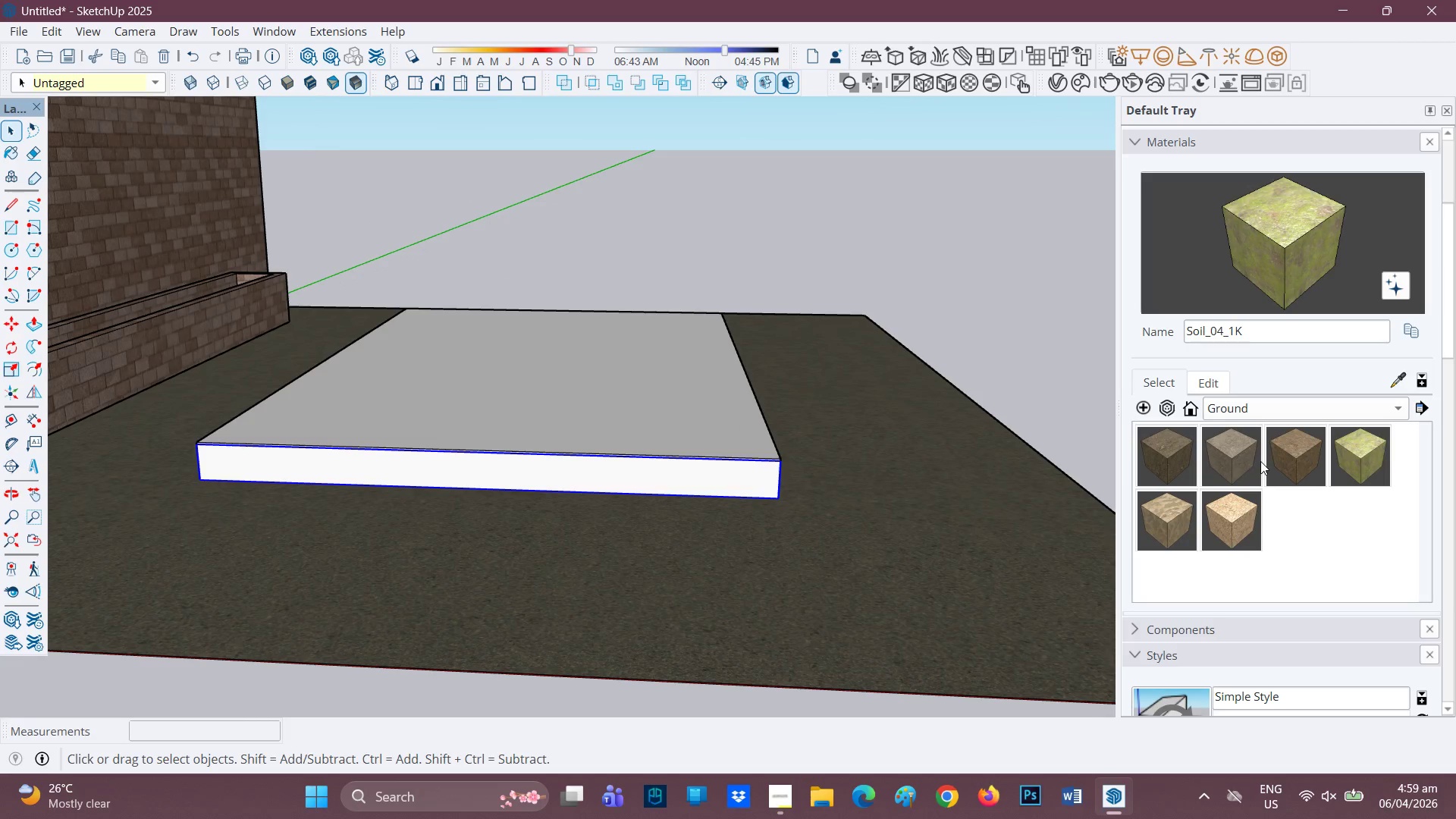 
left_click([1236, 359])
 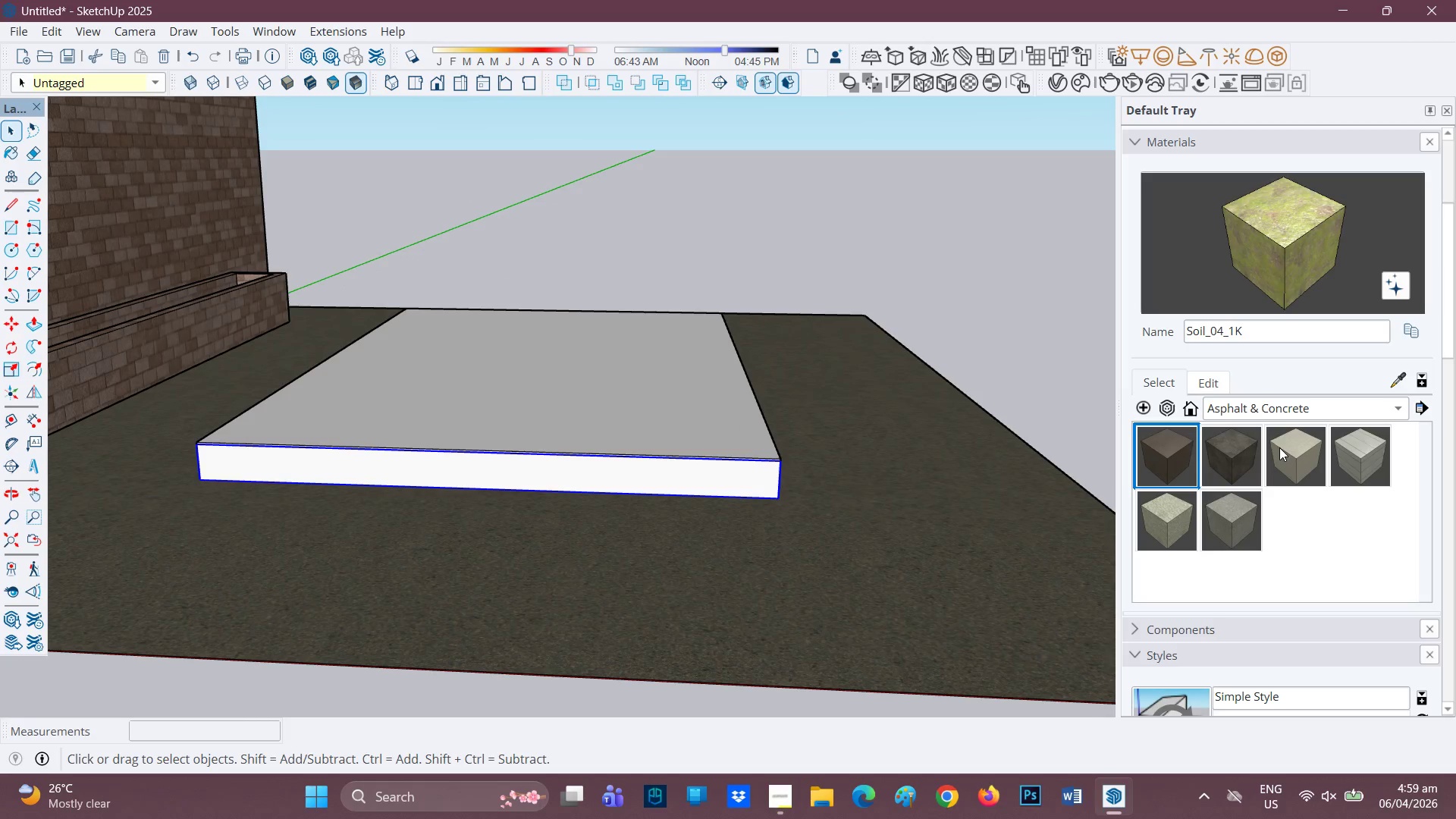 
left_click([1279, 447])
 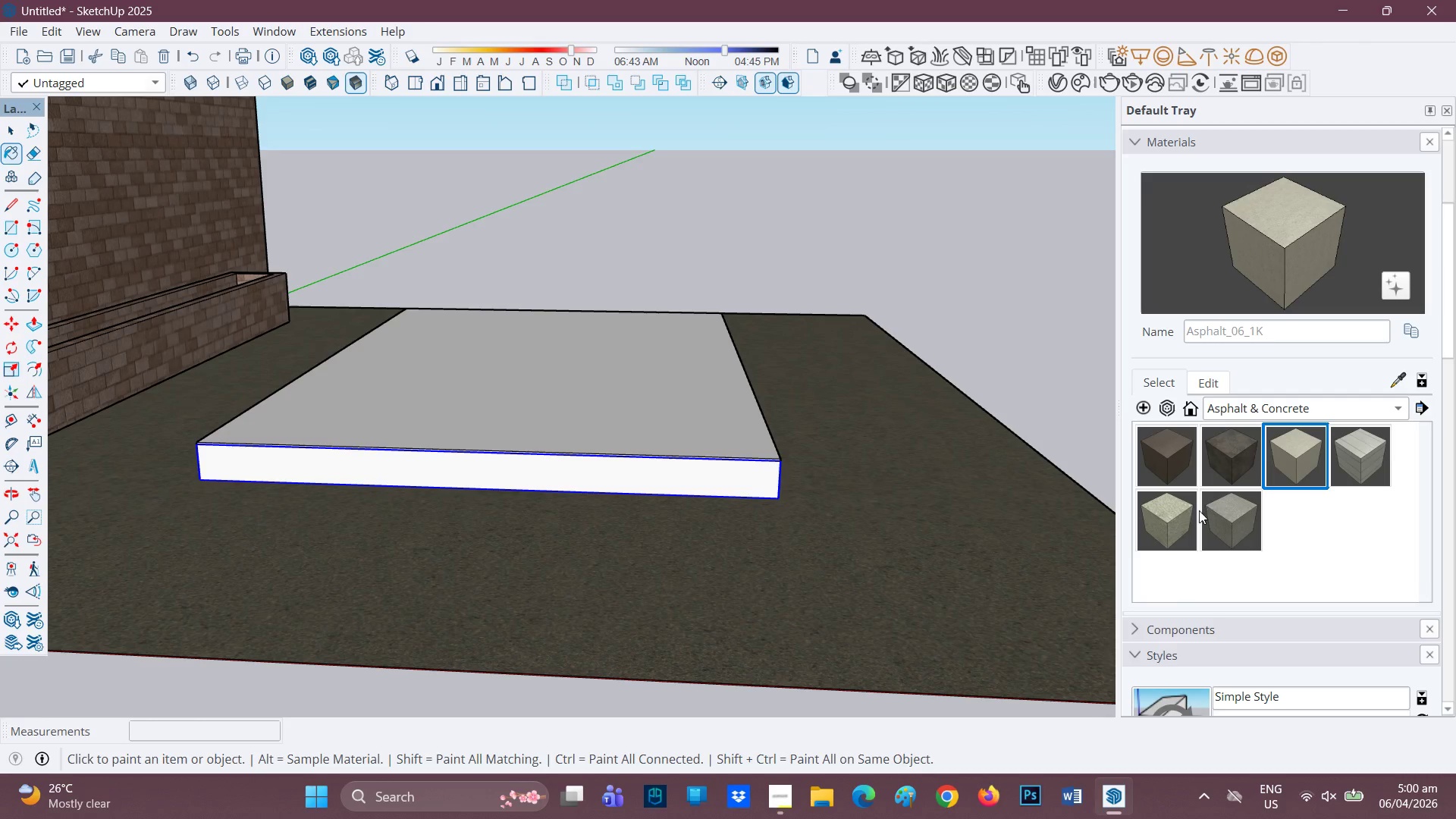 
left_click([1143, 518])
 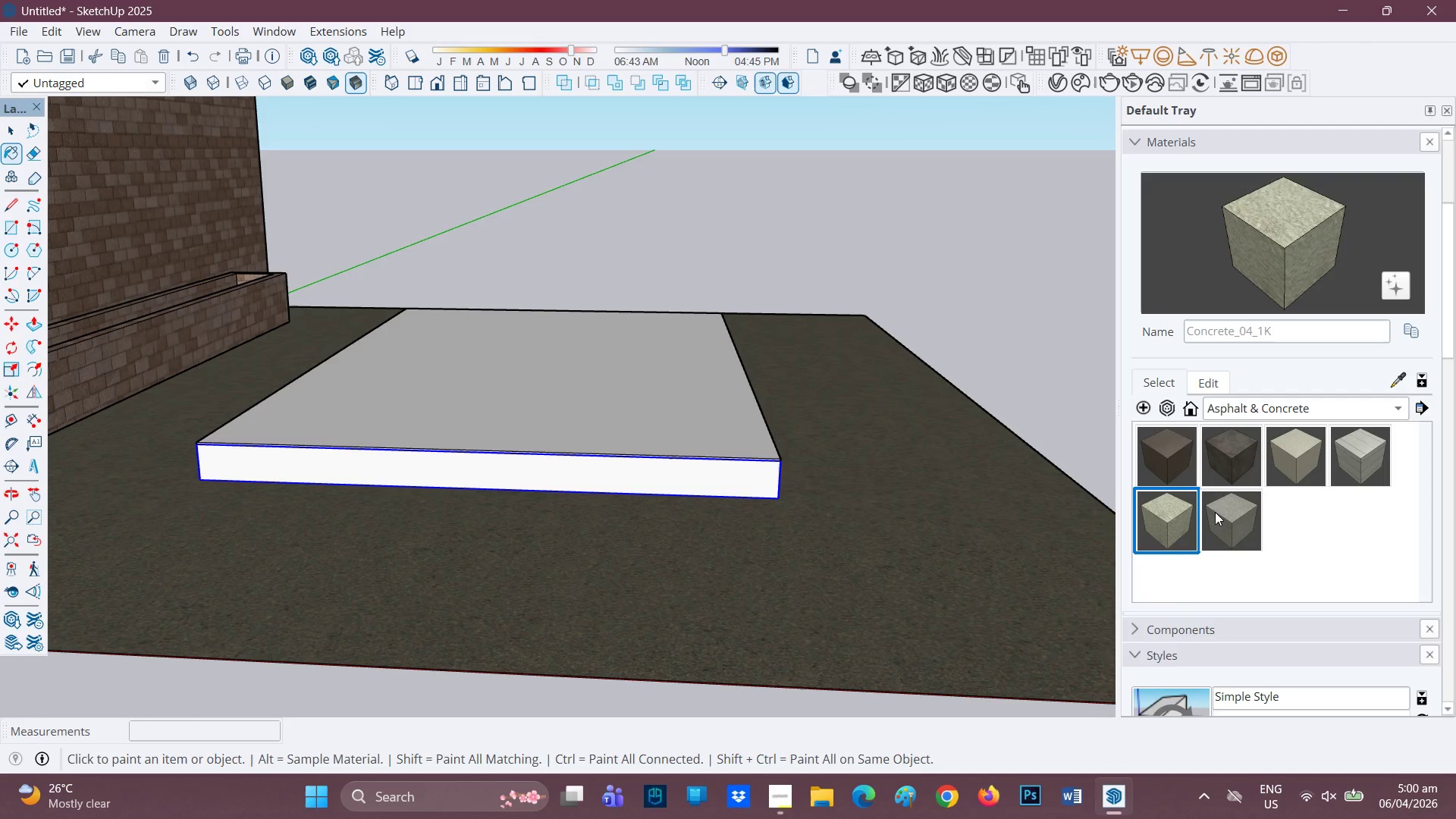 
left_click([1223, 513])
 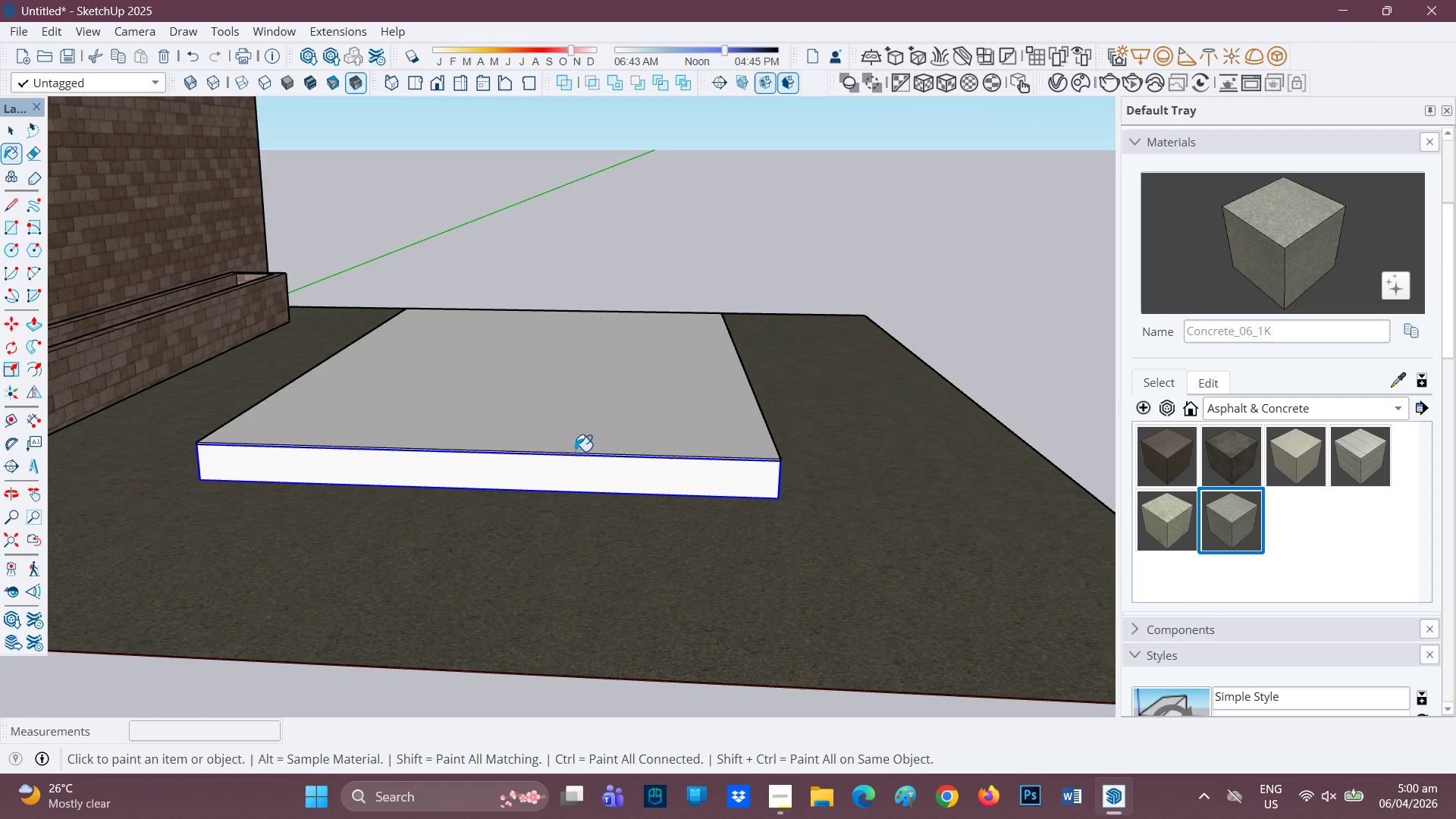 
left_click([556, 474])
 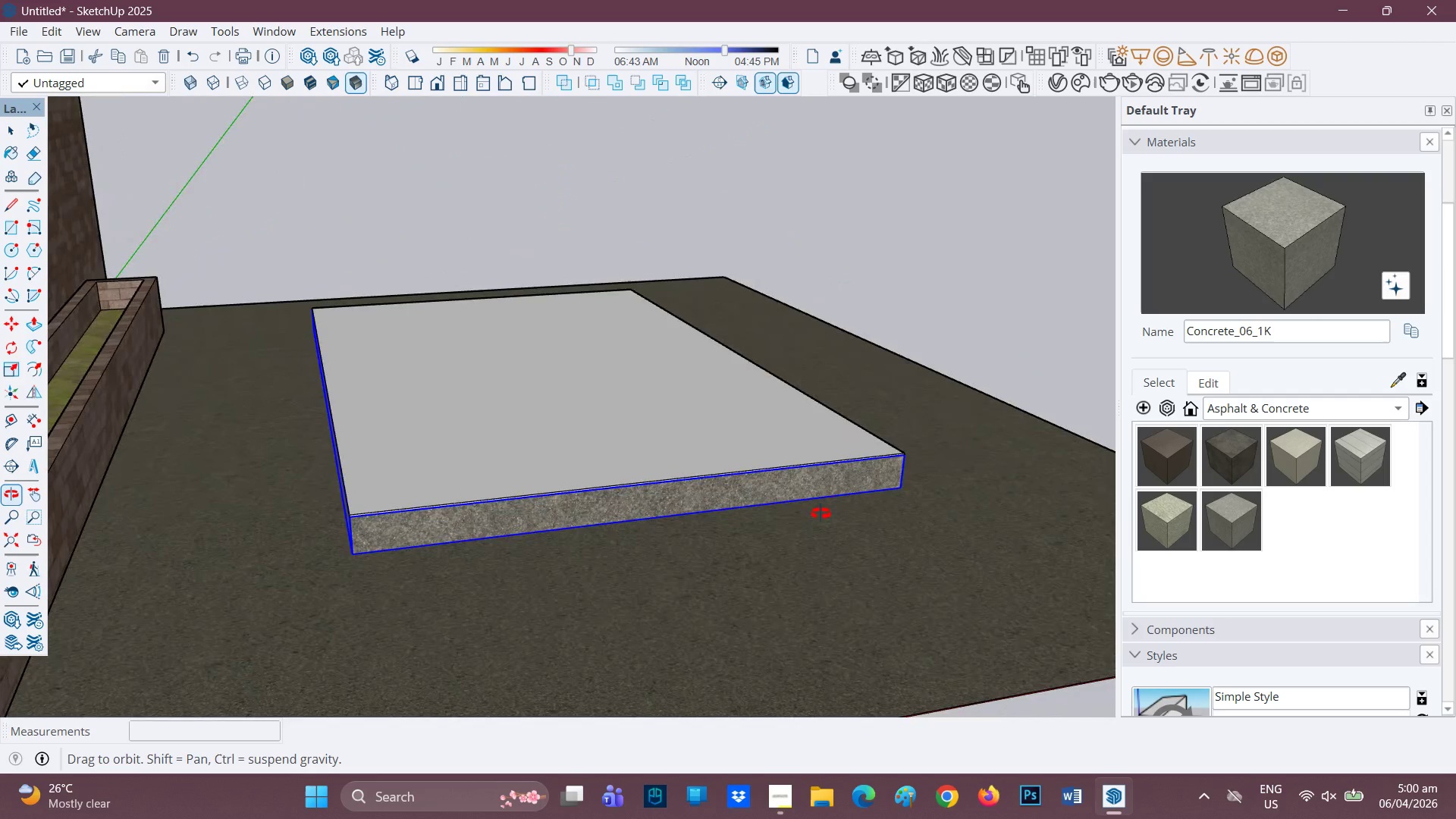 
scroll: coordinate [1307, 456], scroll_direction: up, amount: 1.0
 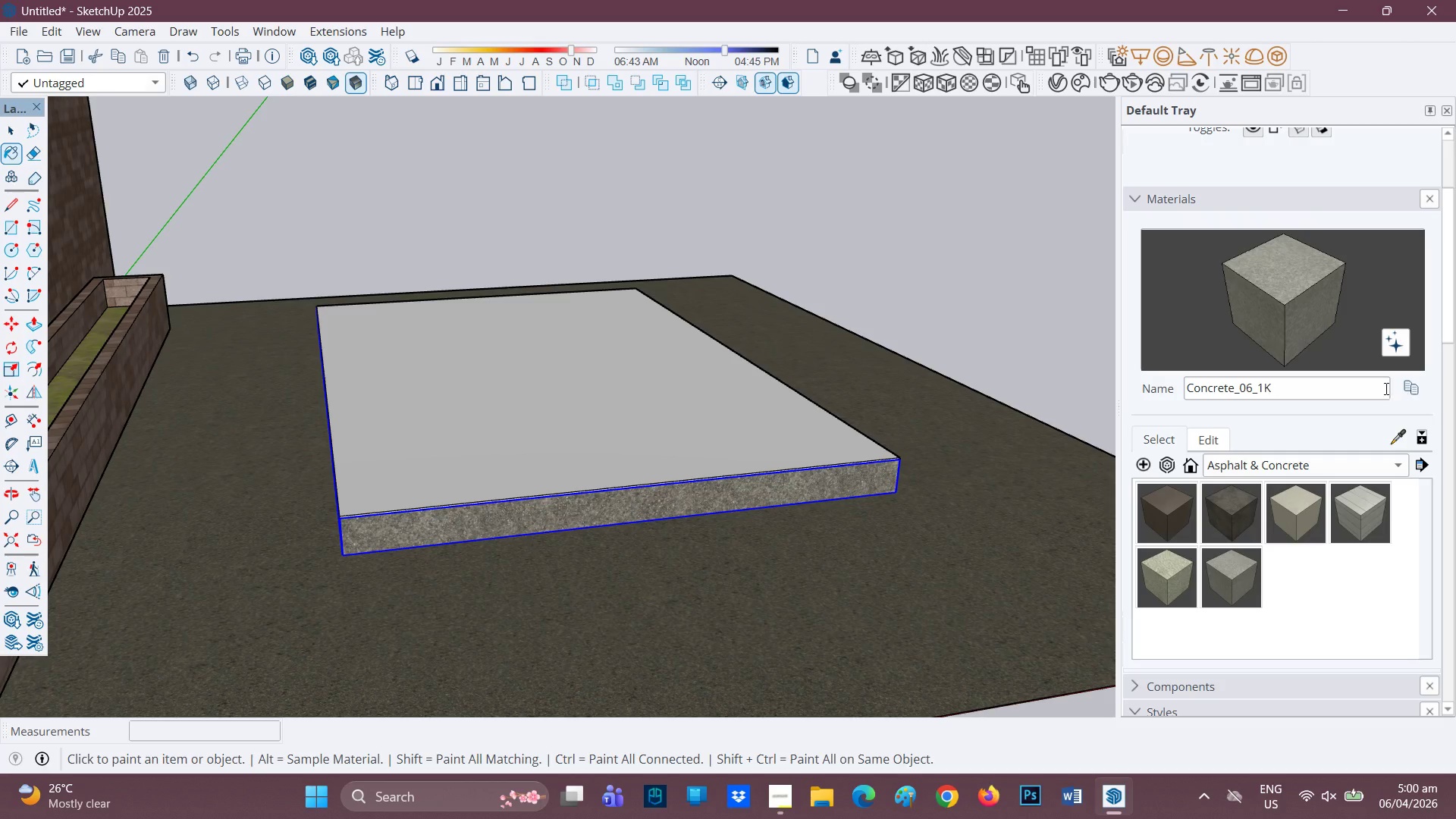 
left_click([1330, 387])
 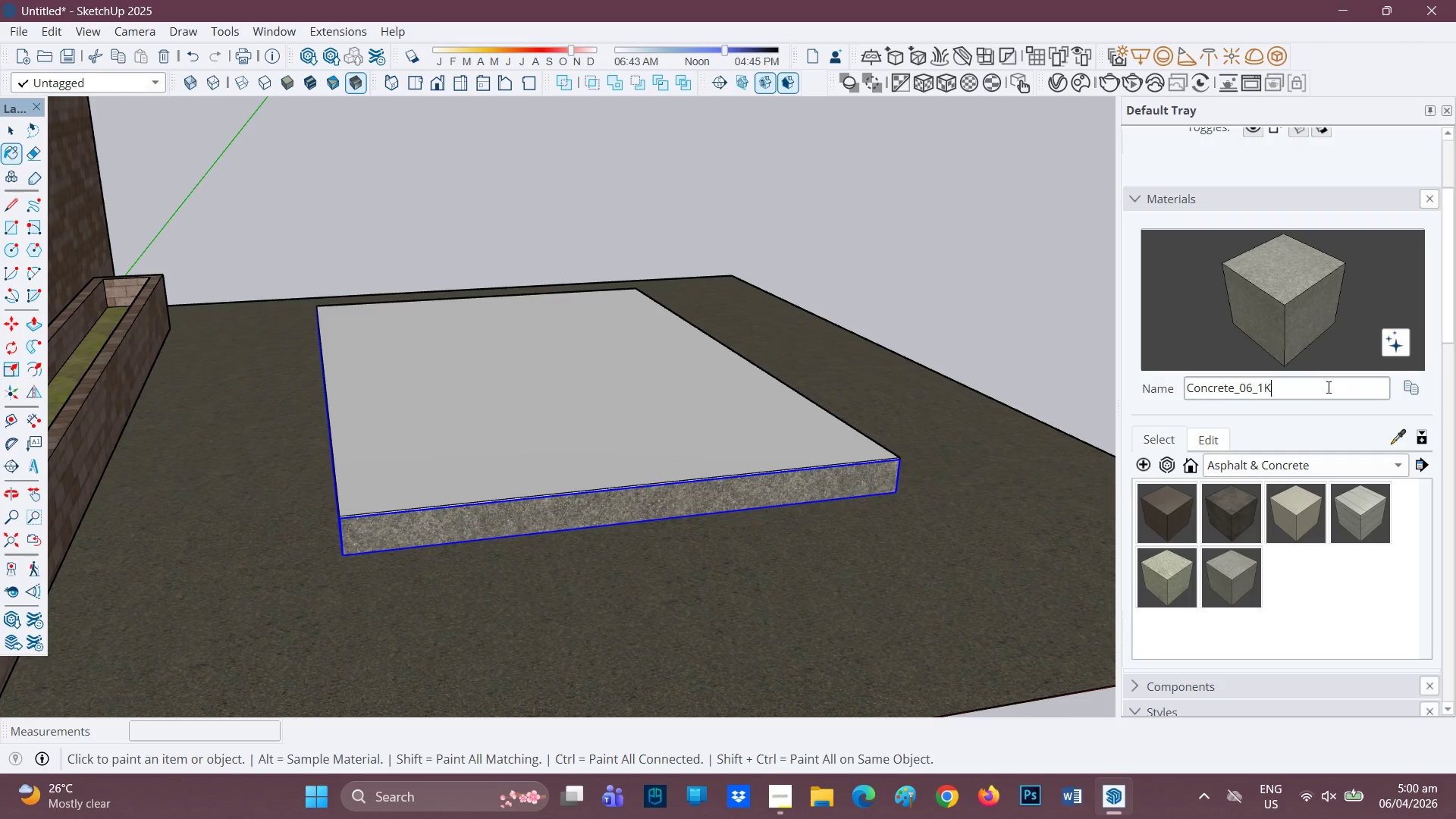 
left_click_drag(start_coordinate=[1327, 387], to_coordinate=[1139, 386])
 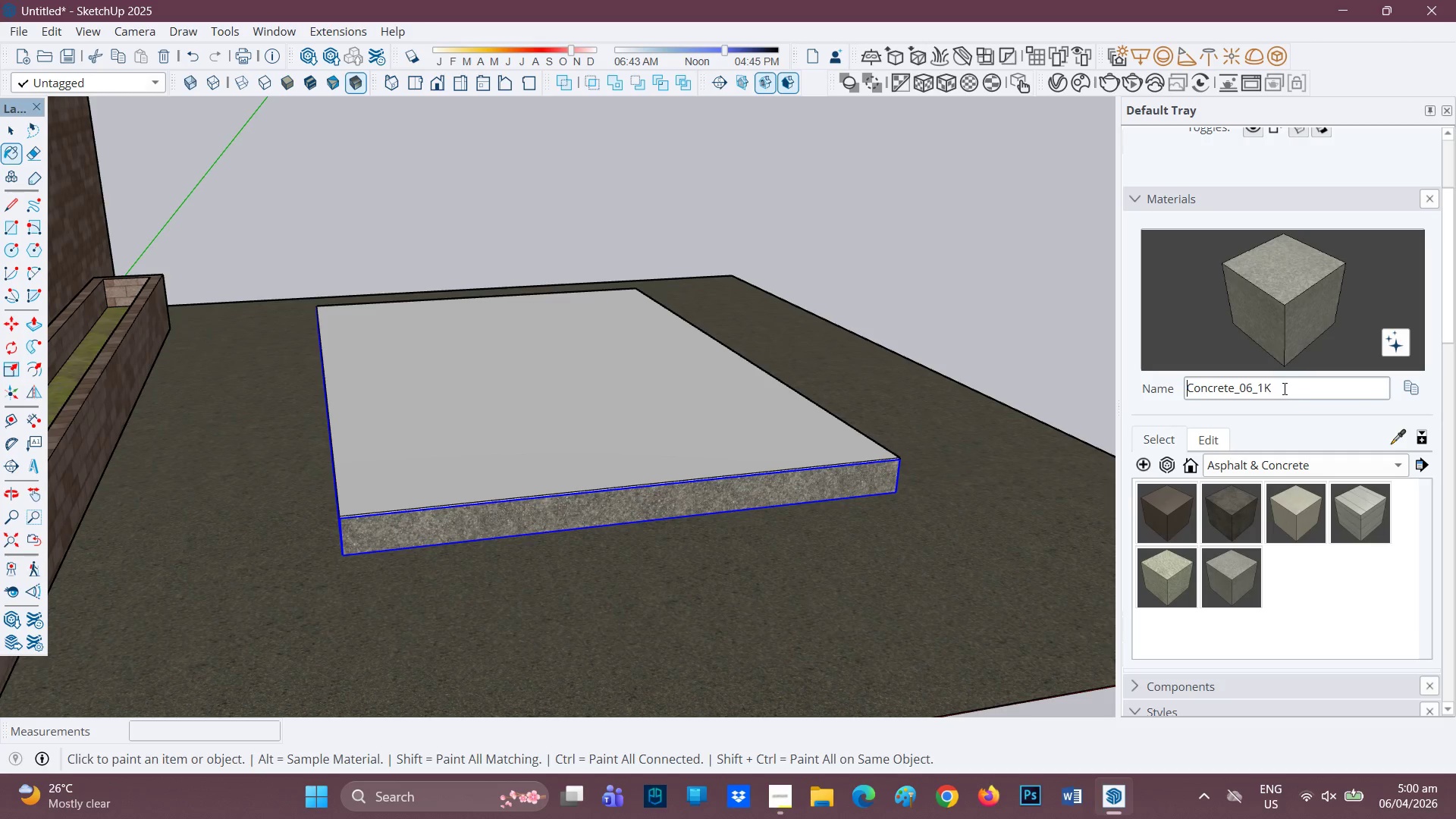 
left_click_drag(start_coordinate=[1282, 387], to_coordinate=[1131, 390])
 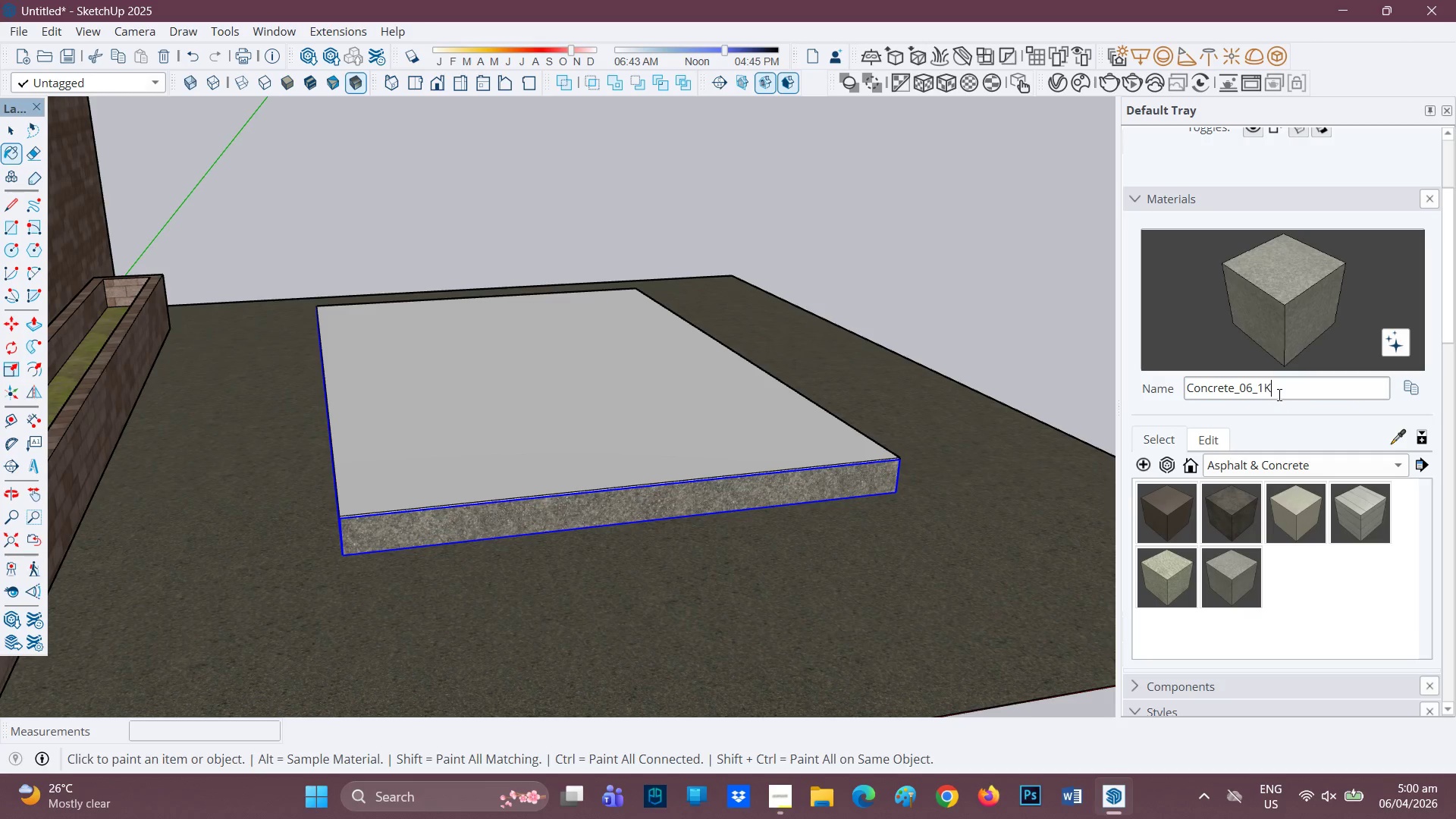 
key(Backspace)
 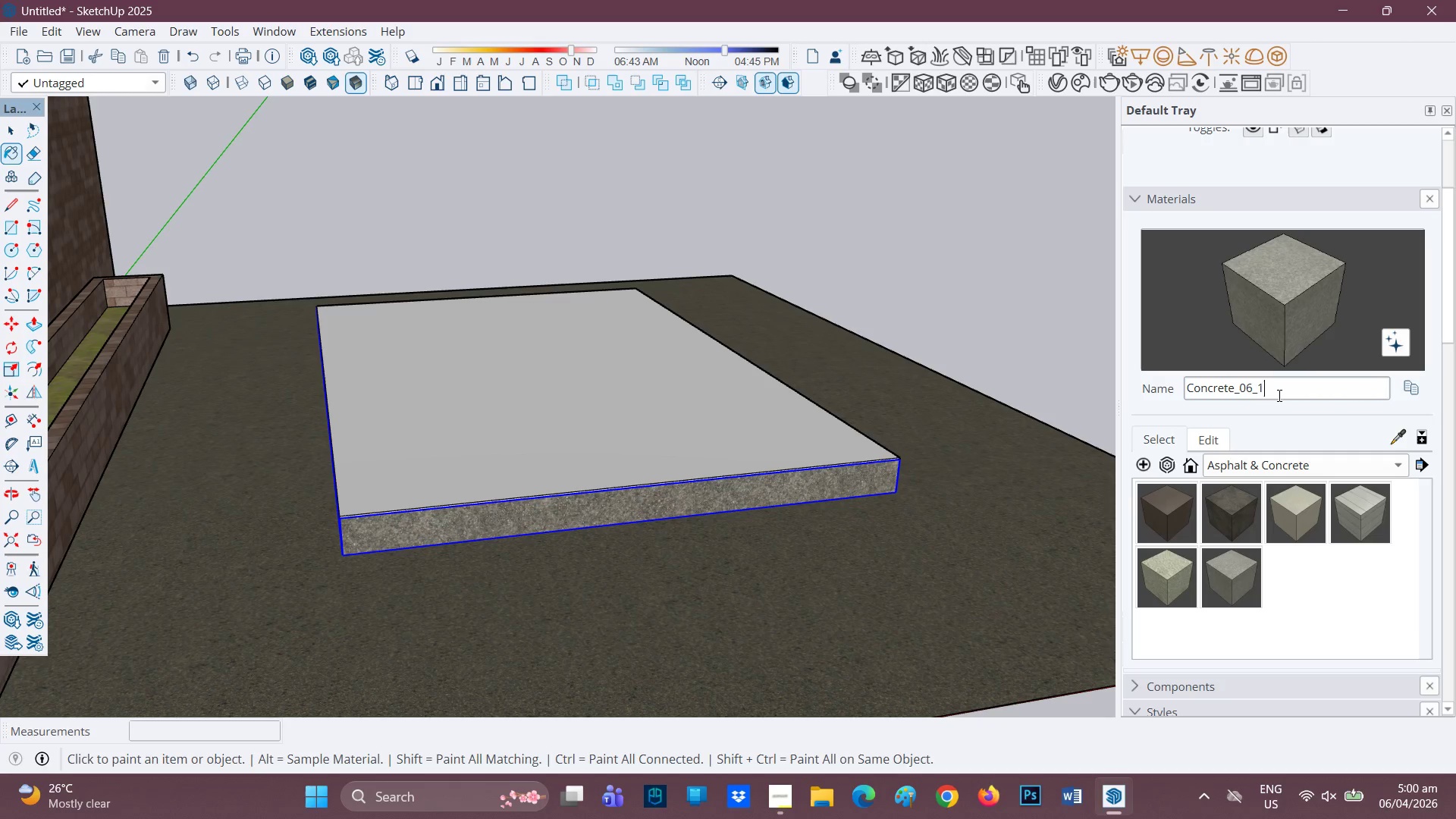 
key(Backspace)
 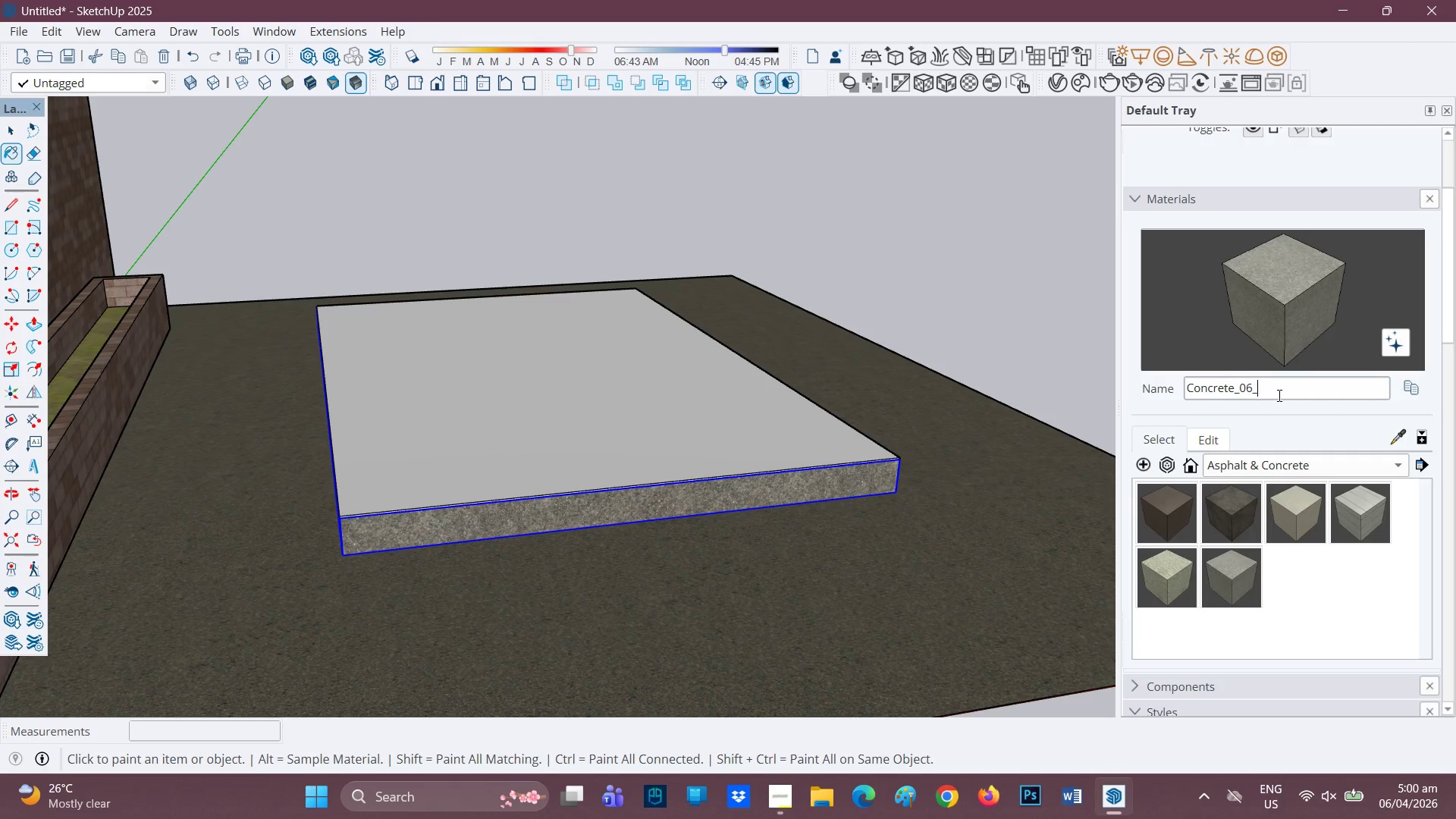 
key(Backspace)
 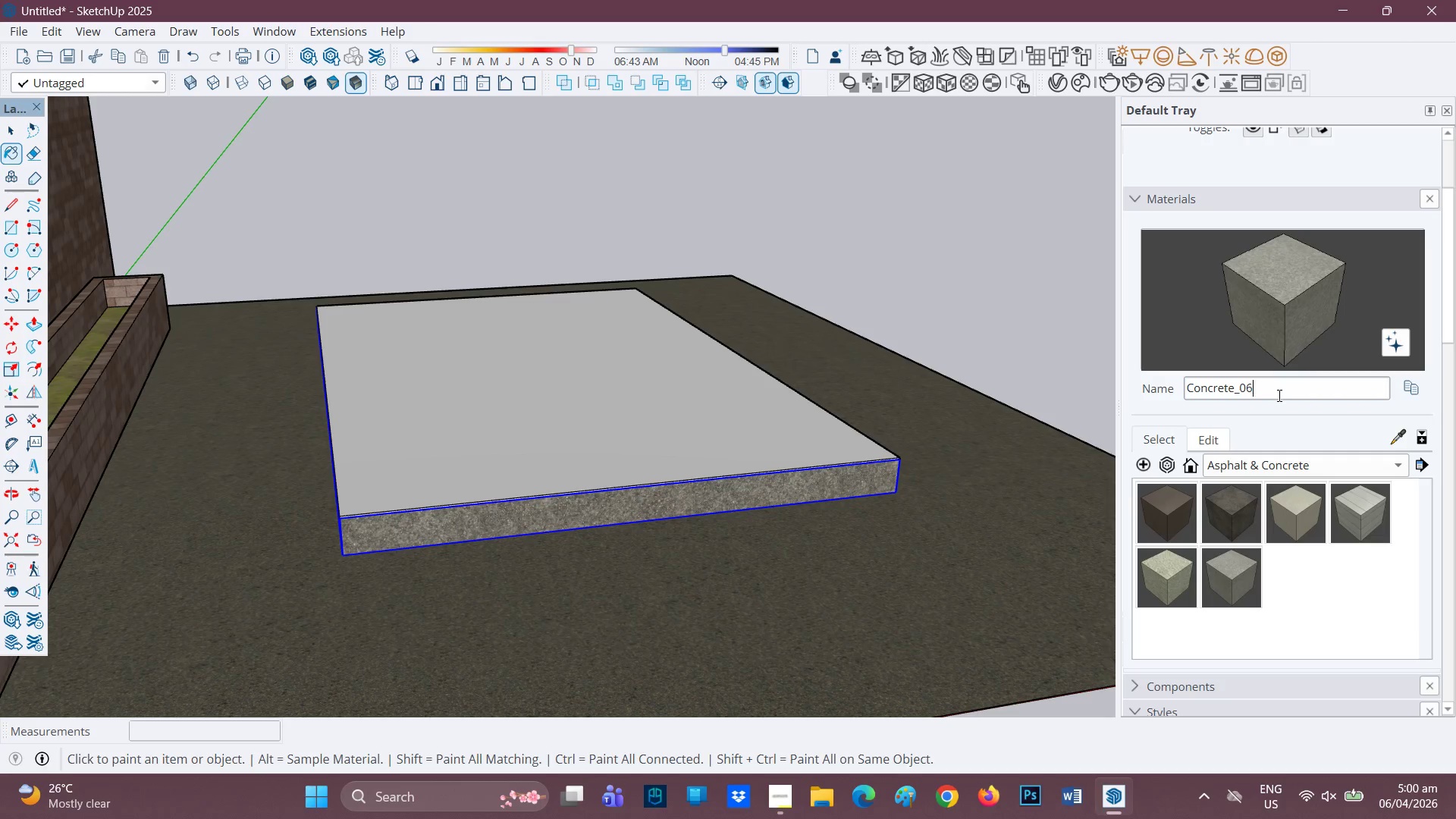 
key(Backspace)
 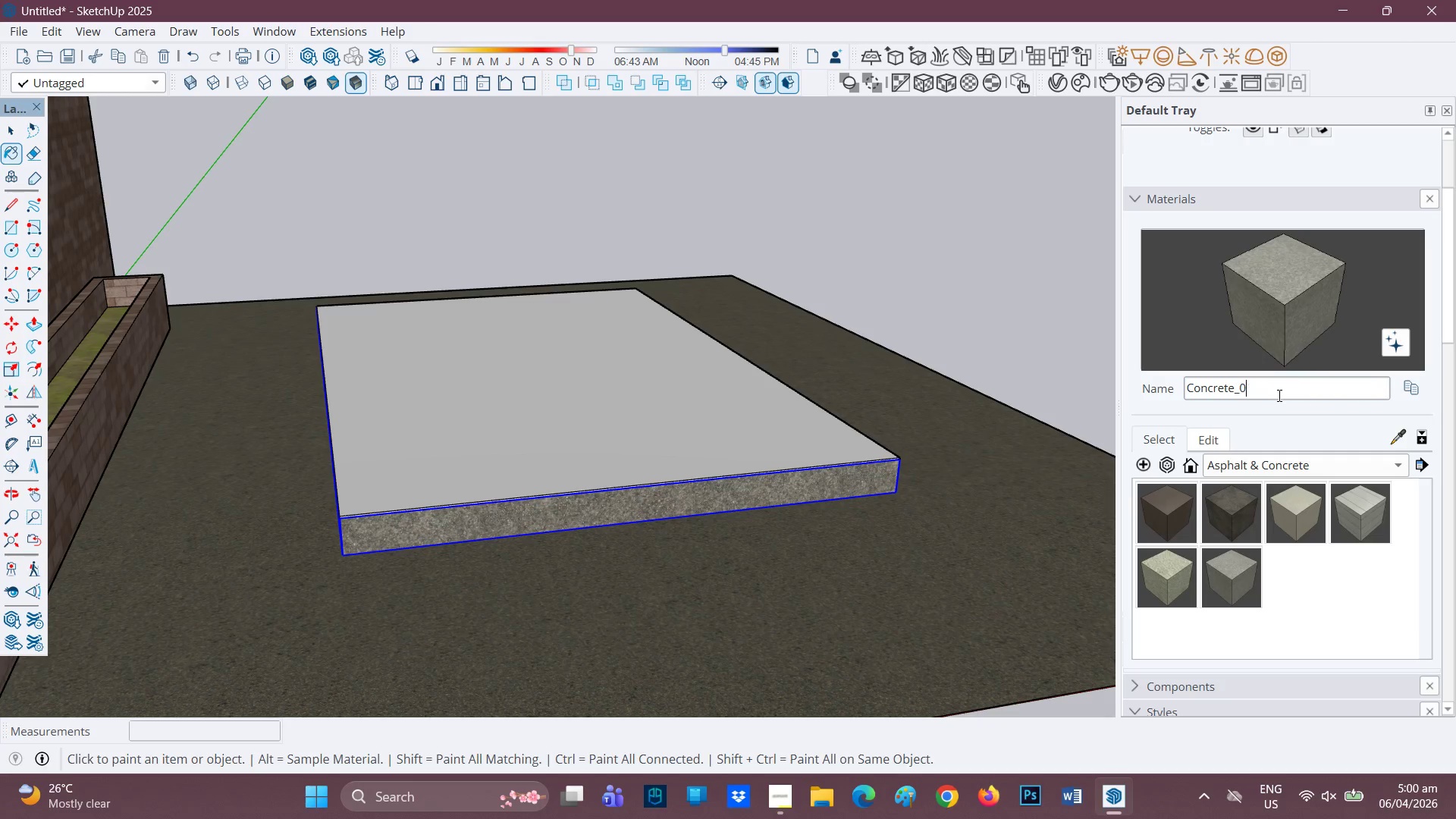 
key(Backspace)
 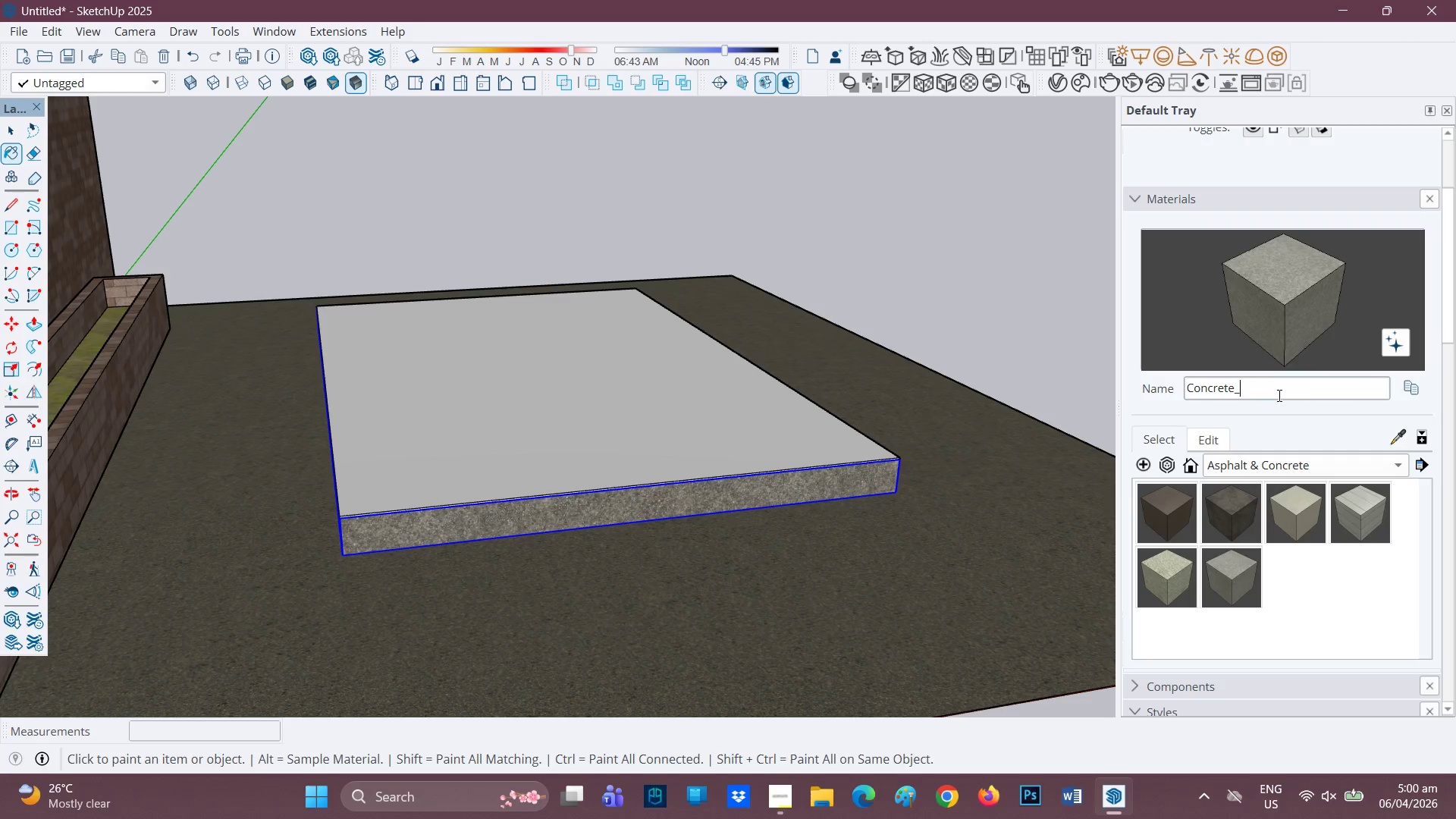 
key(Backspace)
 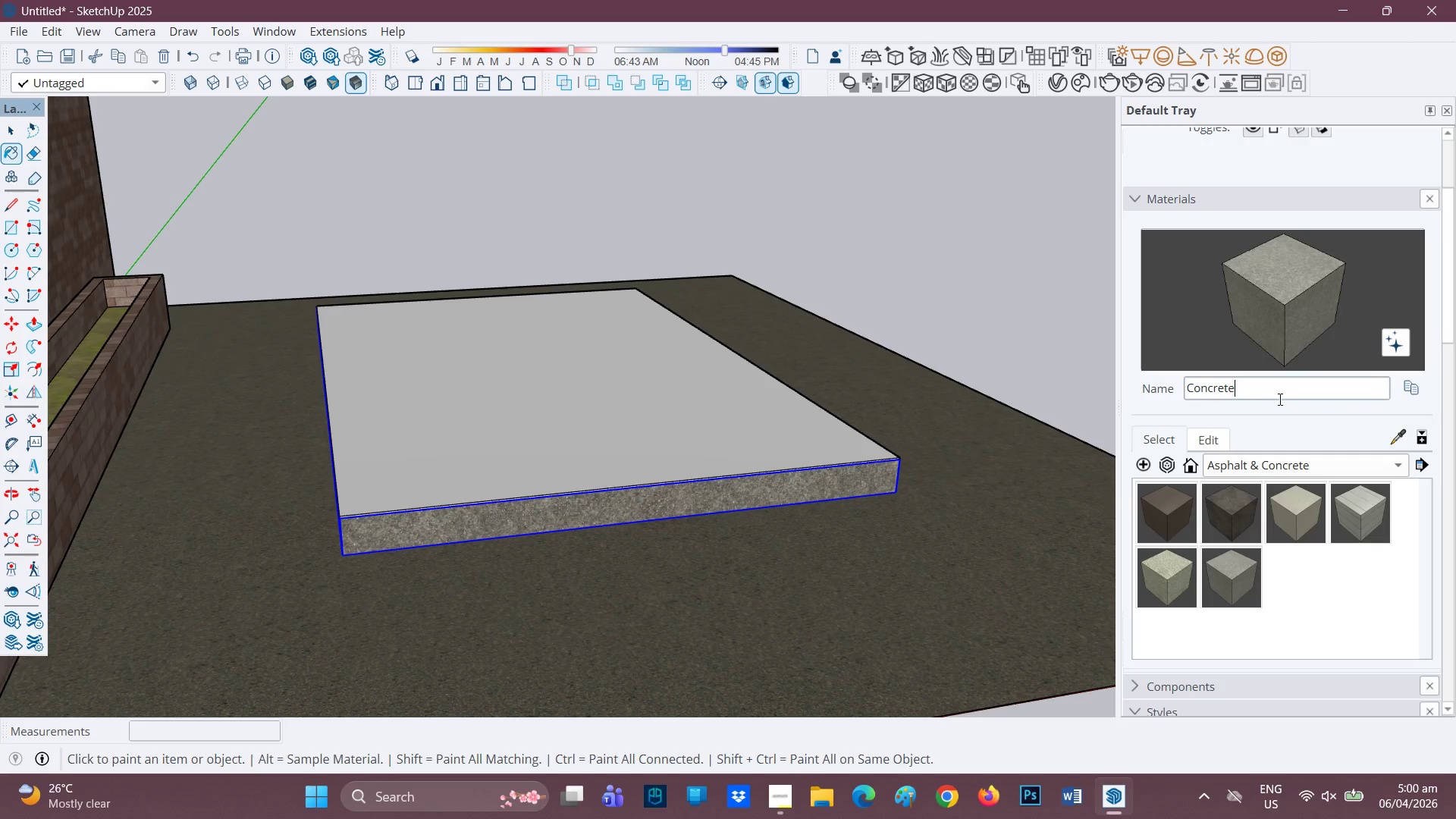 
key(Space)
 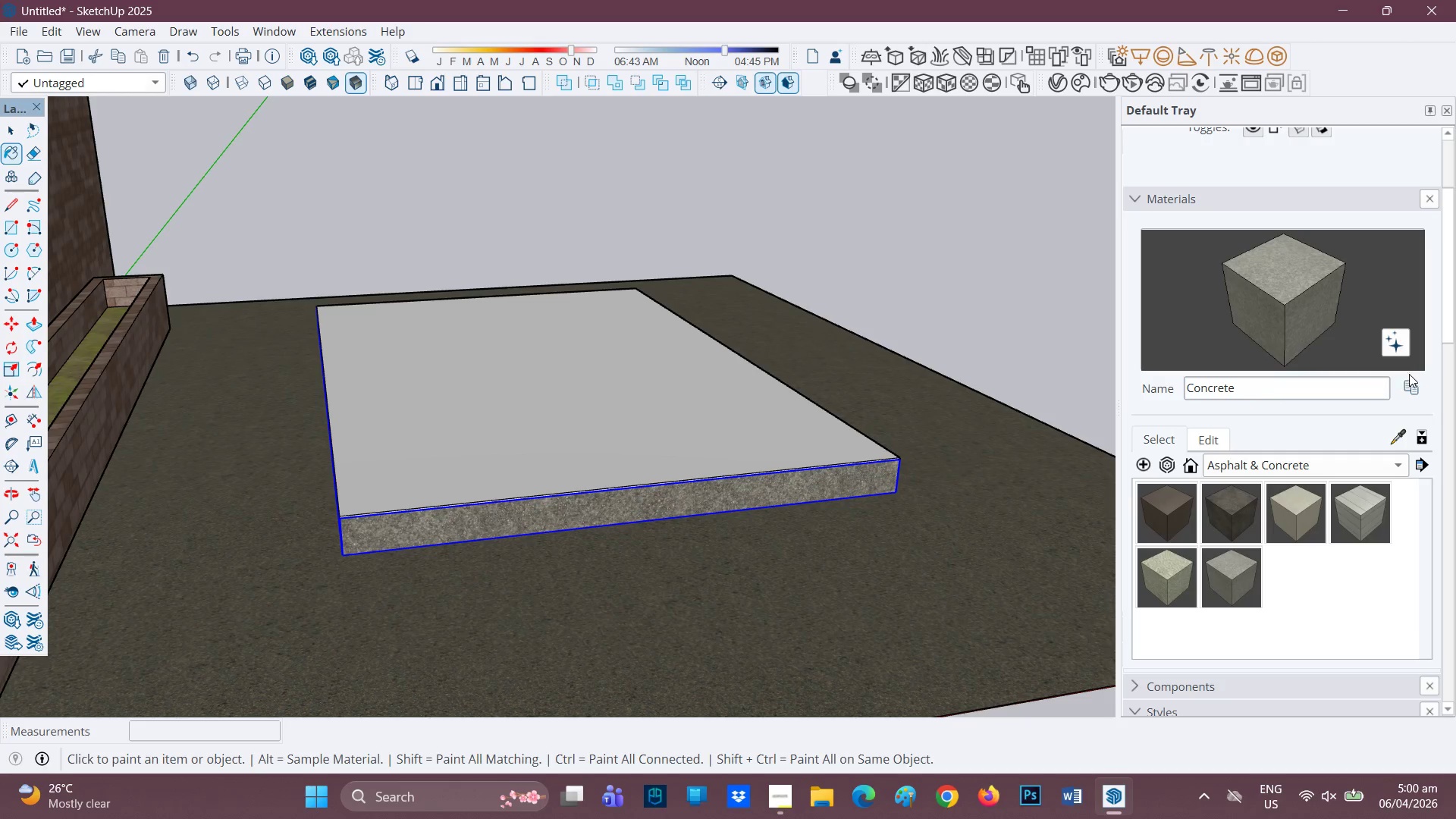 
left_click([1400, 390])
 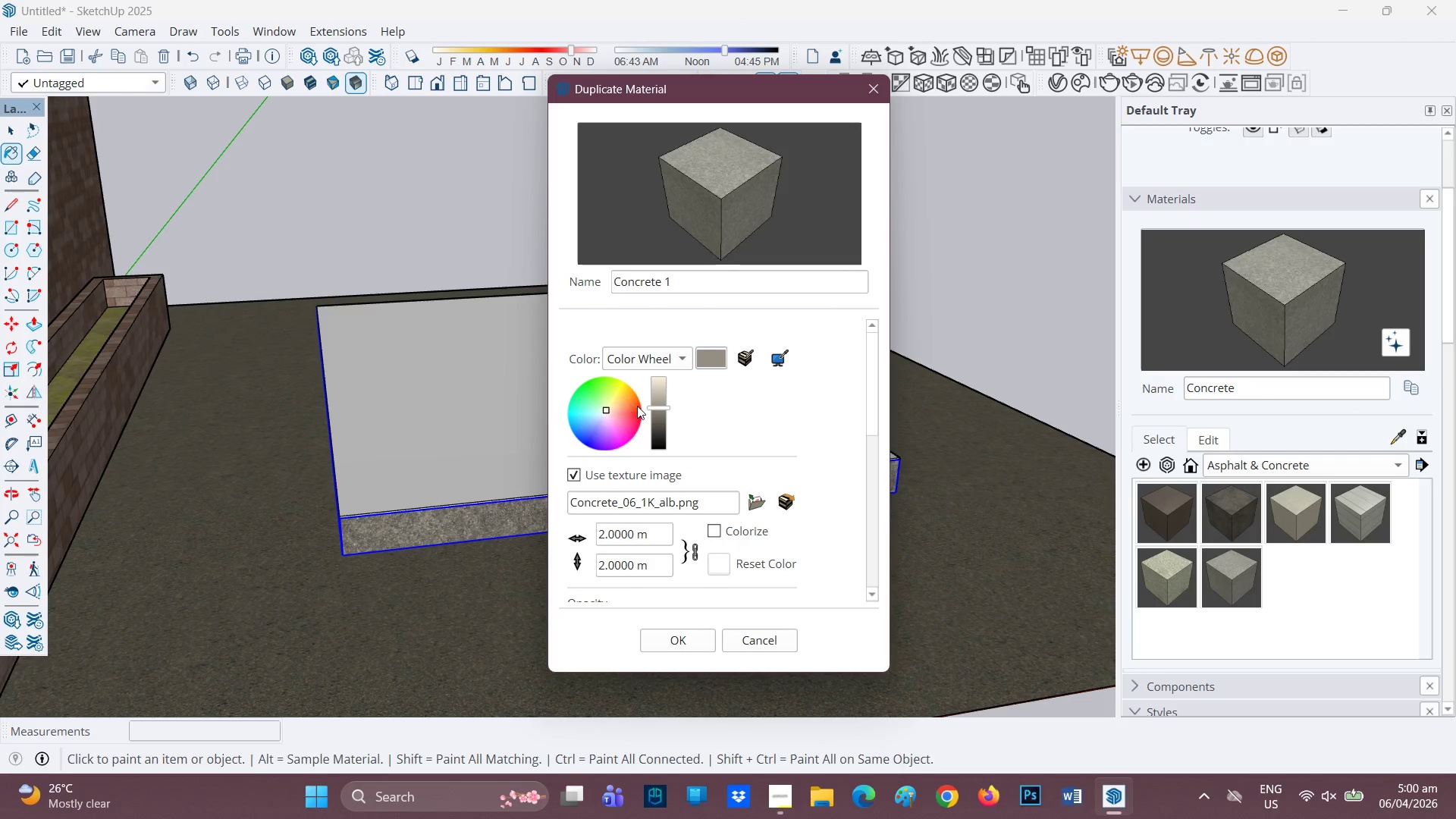 
left_click([654, 402])
 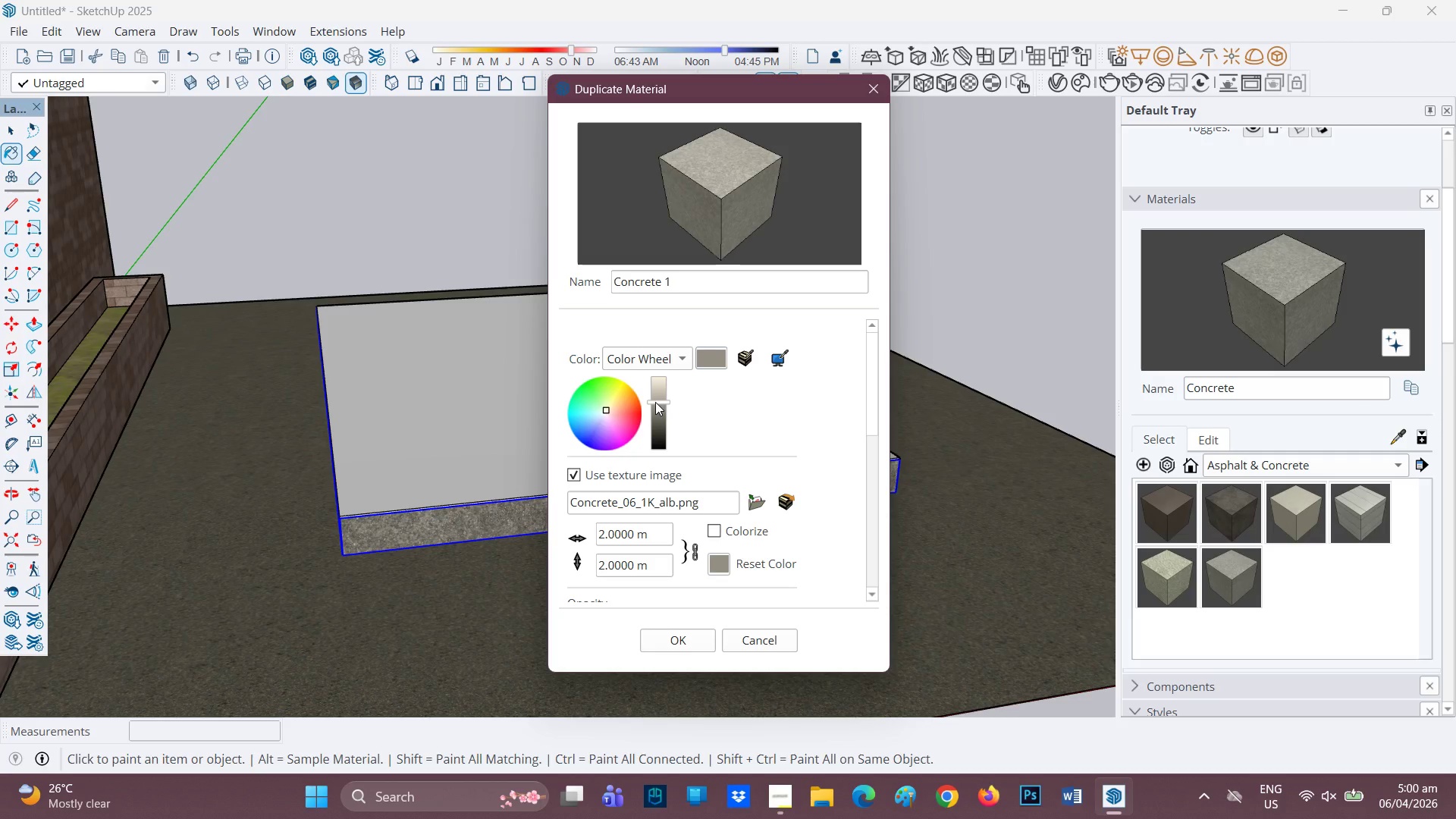 
left_click([655, 402])
 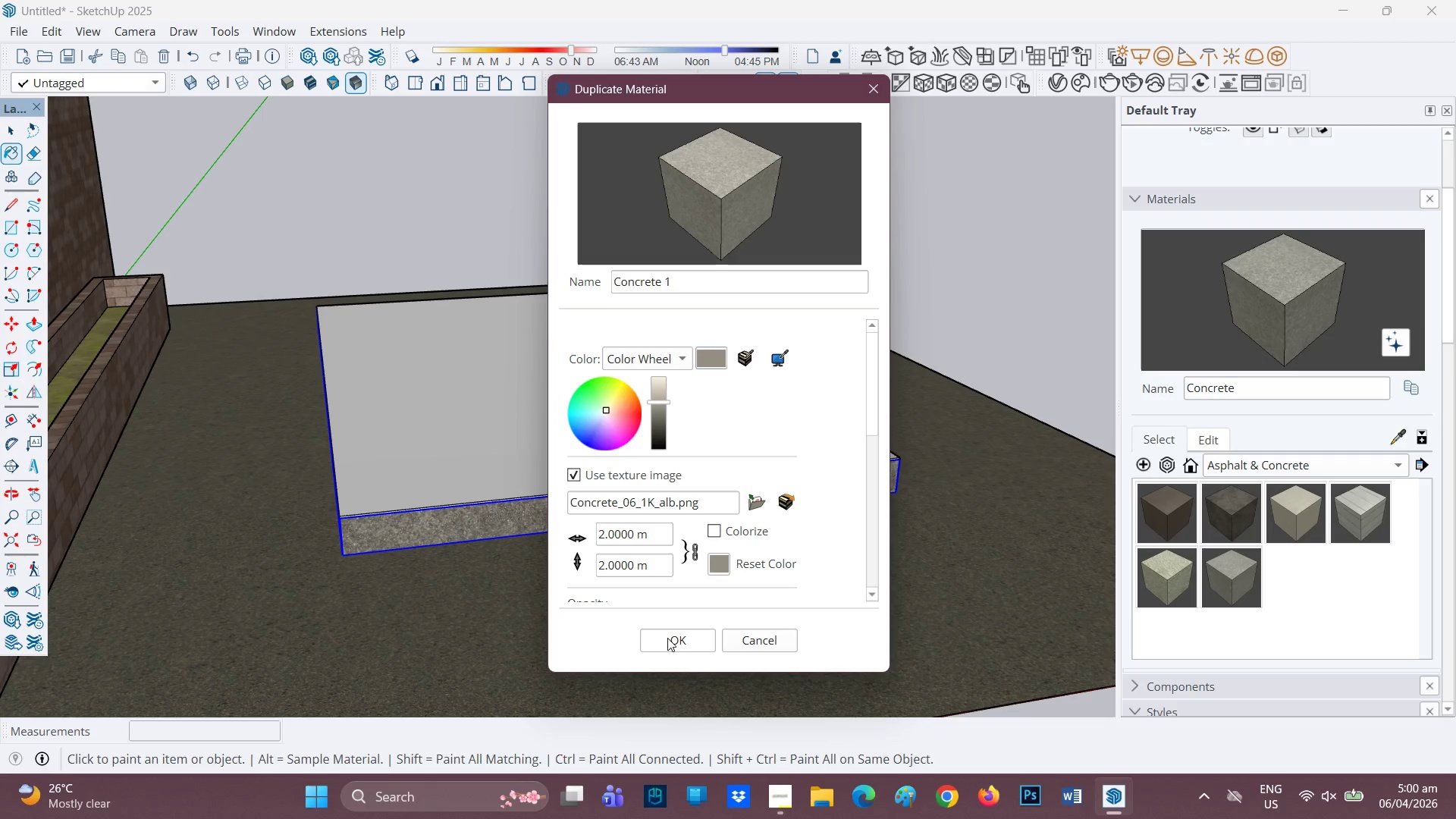 
left_click([667, 638])
 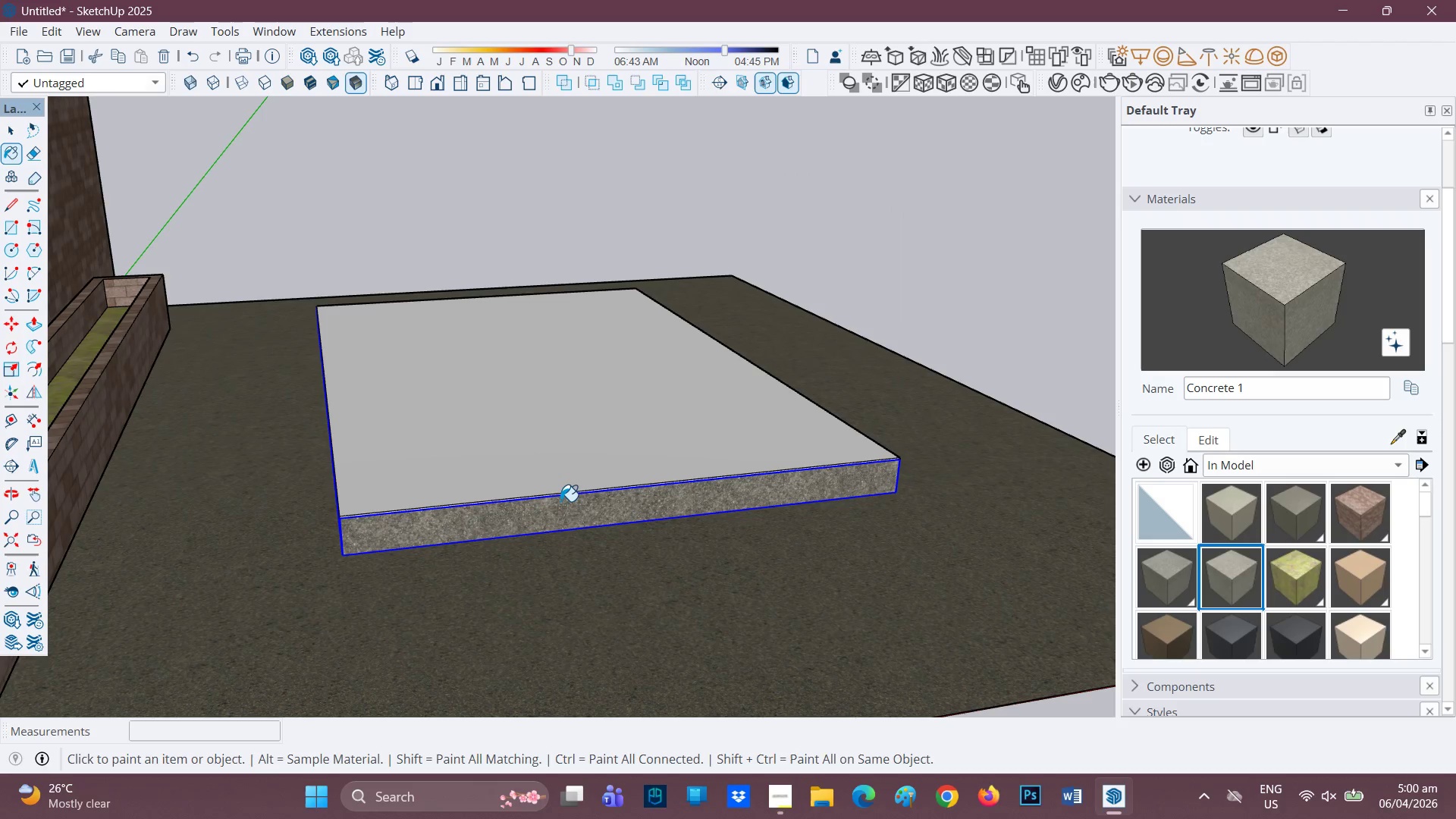 
left_click([556, 507])
 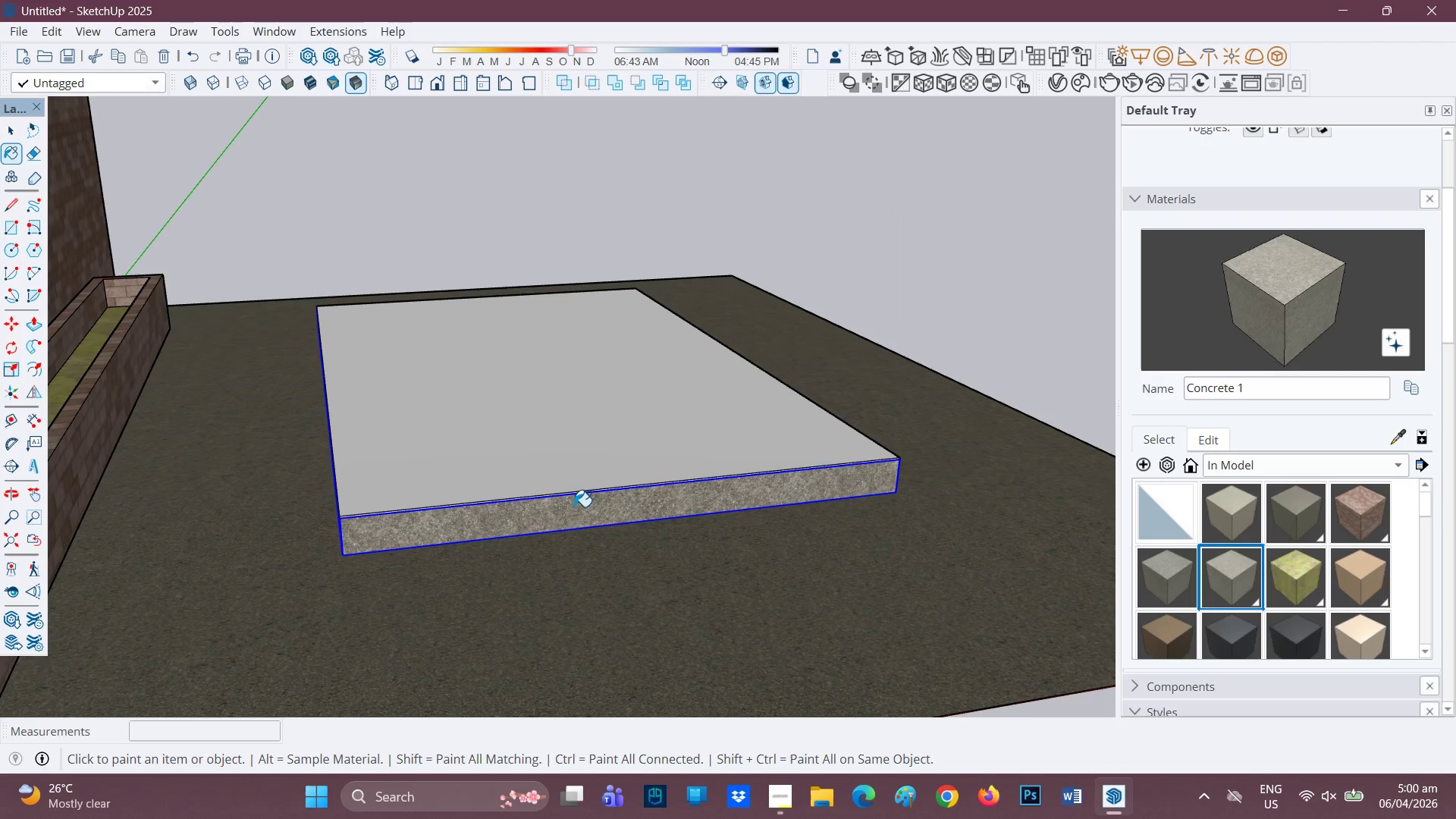 
scroll: coordinate [619, 513], scroll_direction: up, amount: 1.0
 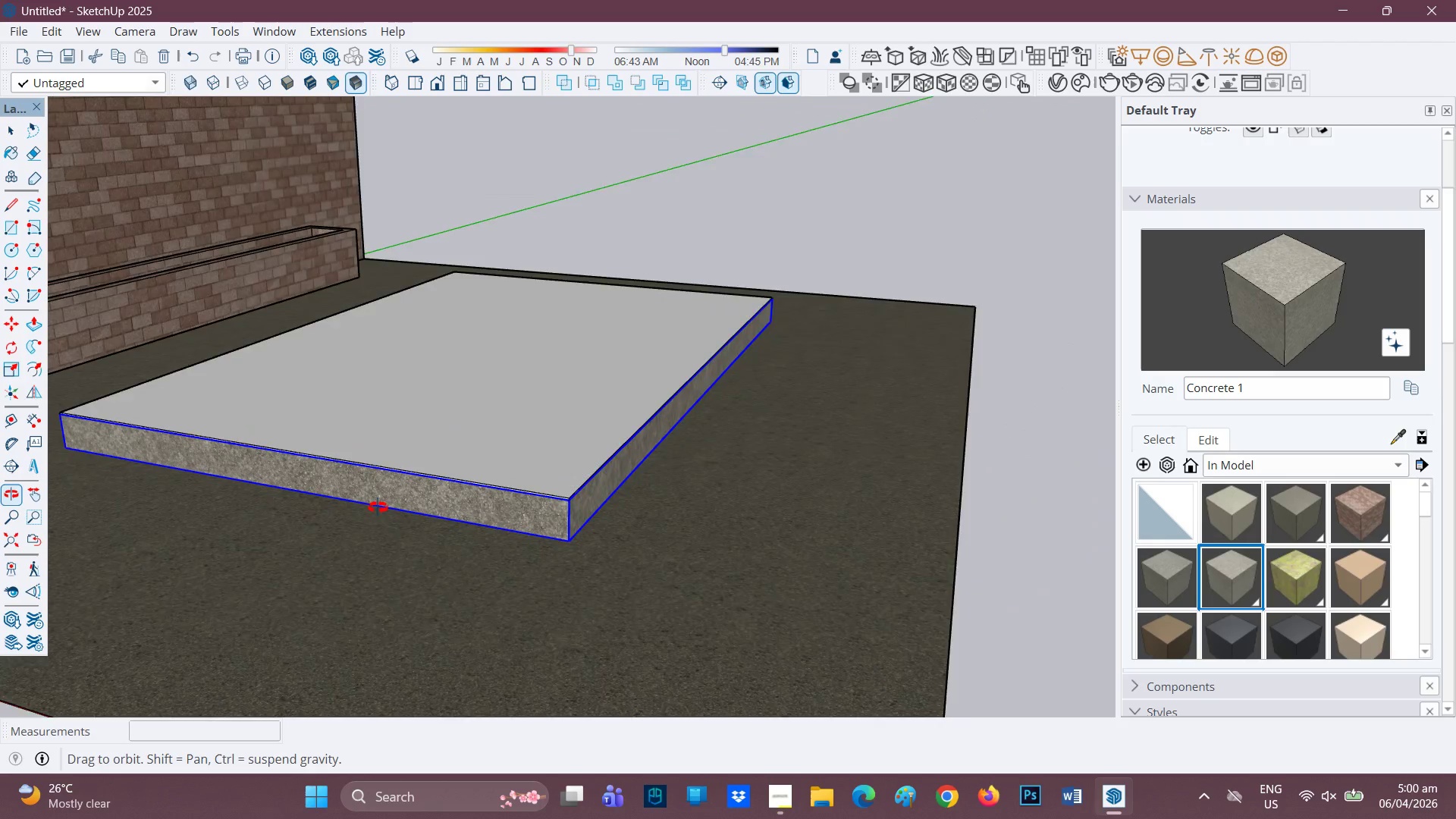 
left_click([545, 475])
 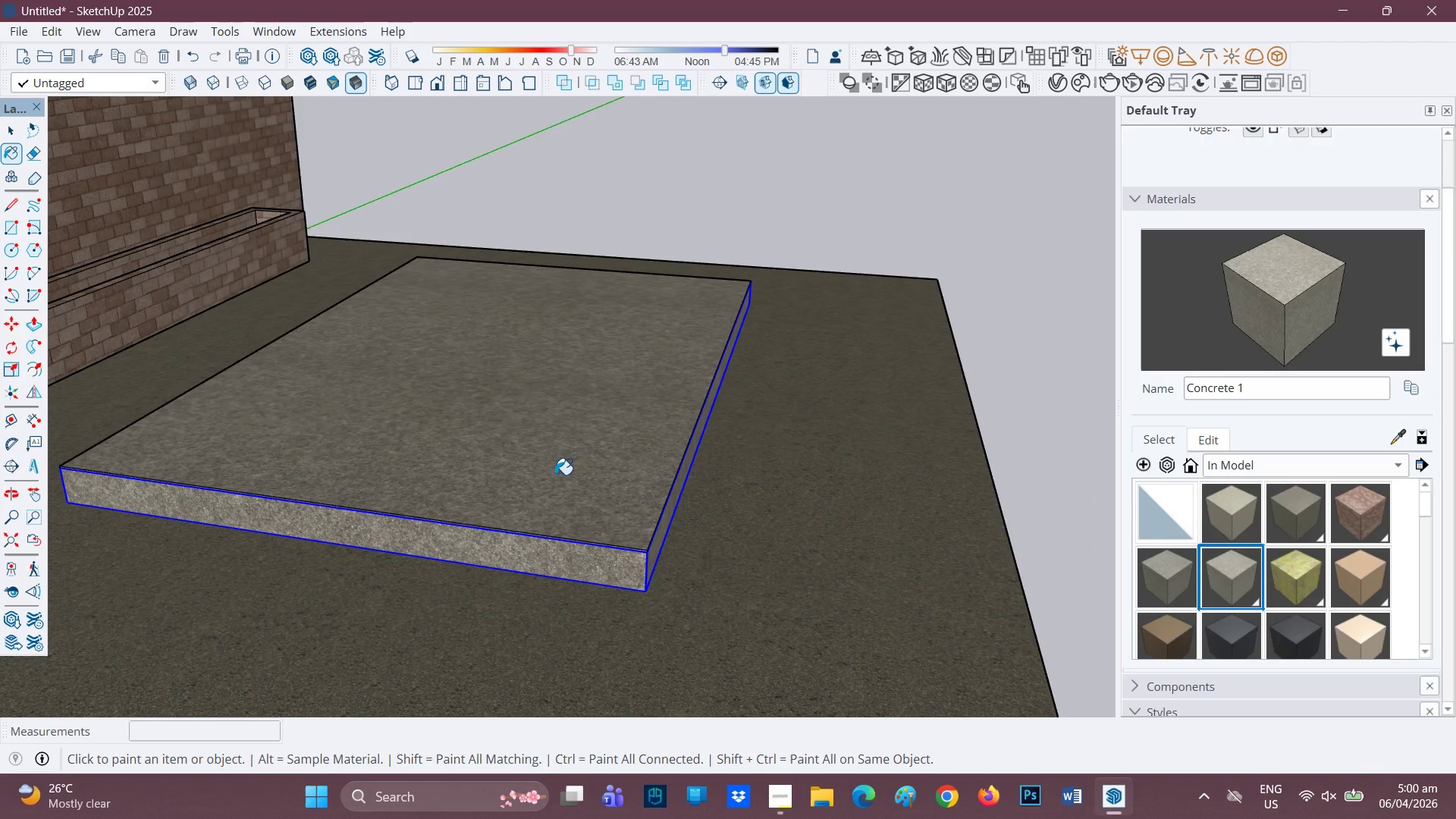 
scroll: coordinate [532, 487], scroll_direction: none, amount: 0.0
 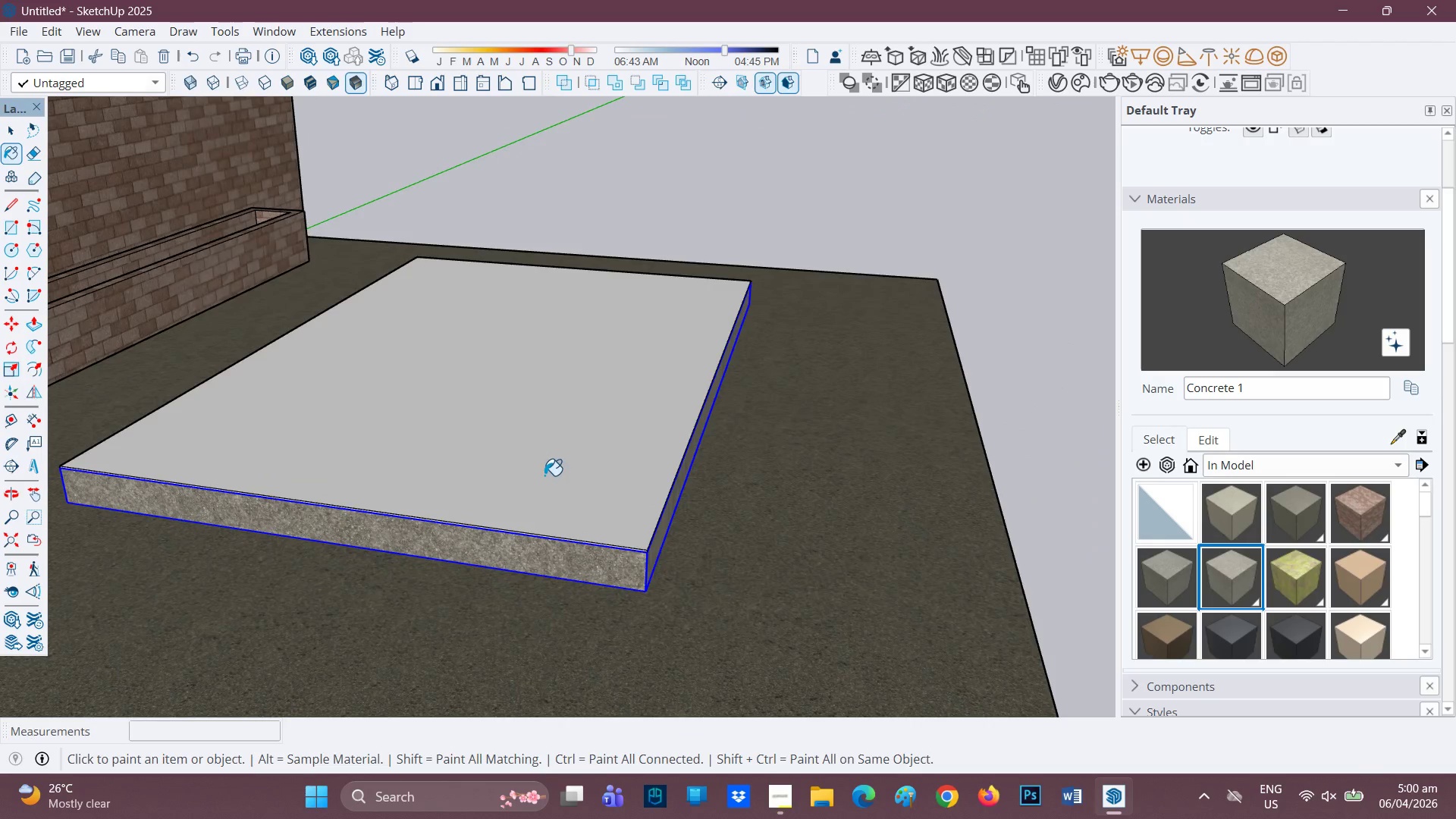 
scroll: coordinate [637, 457], scroll_direction: down, amount: 4.0
 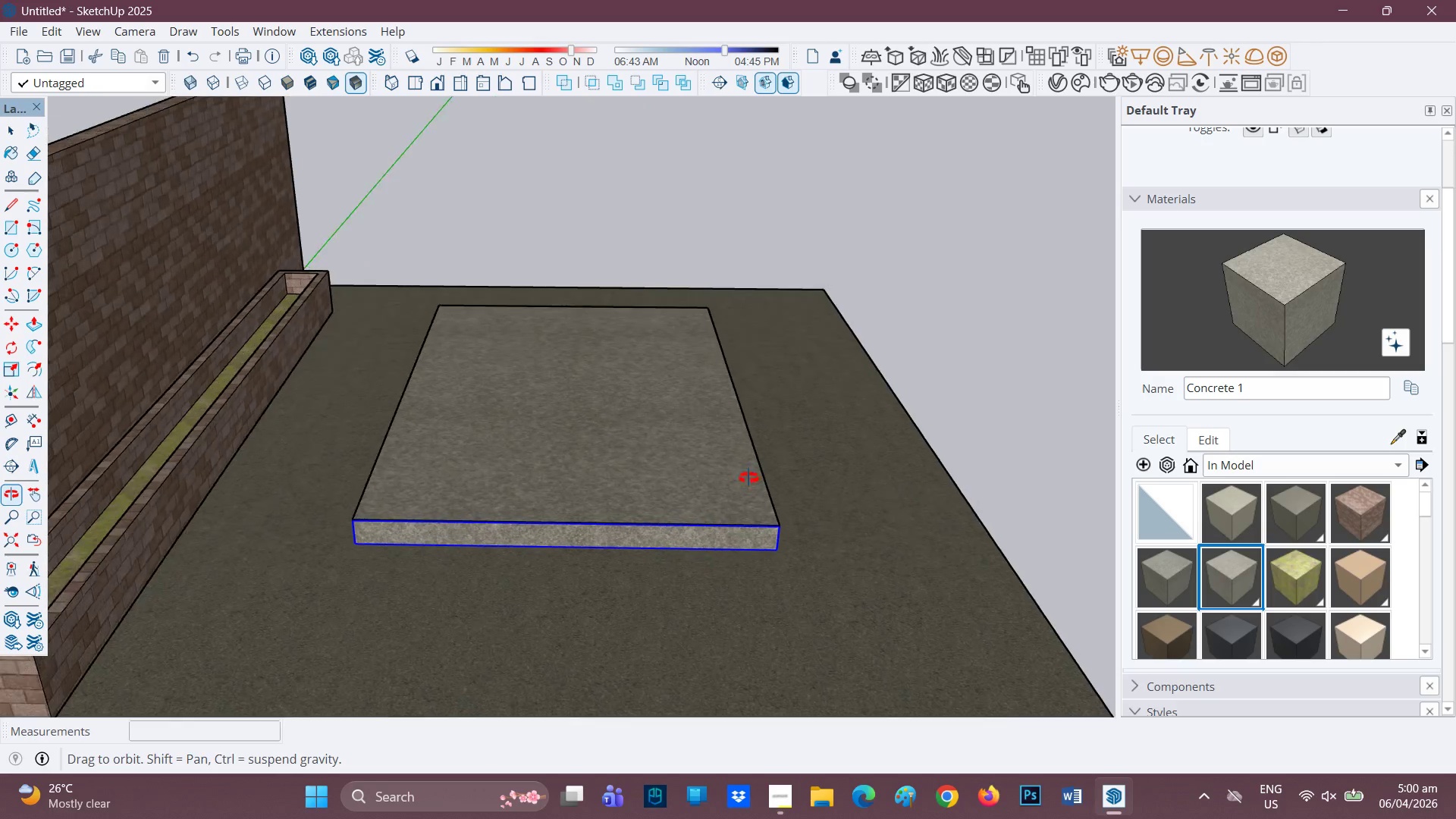 
key(Space)
 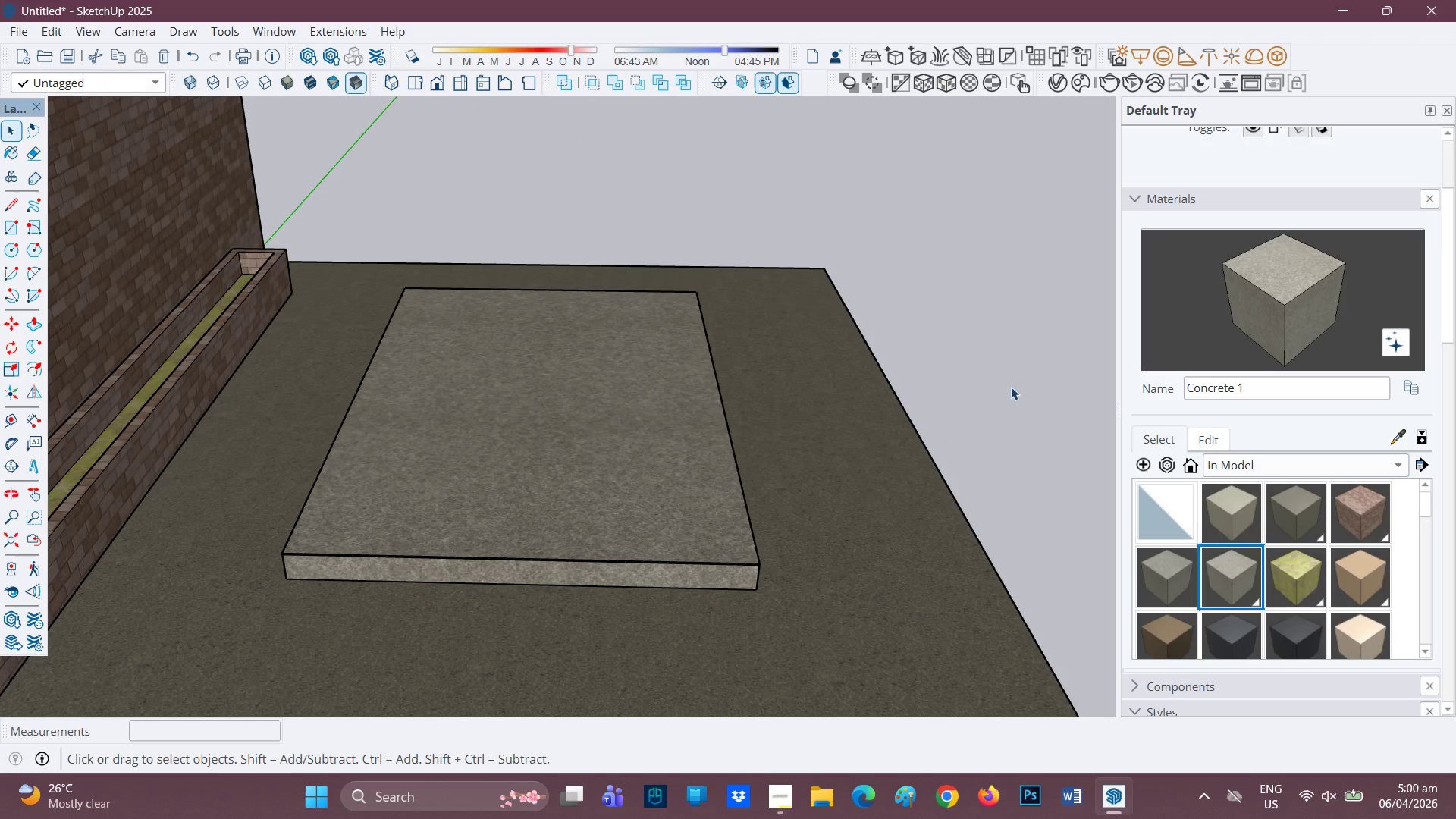 
scroll: coordinate [882, 463], scroll_direction: up, amount: 1.0
 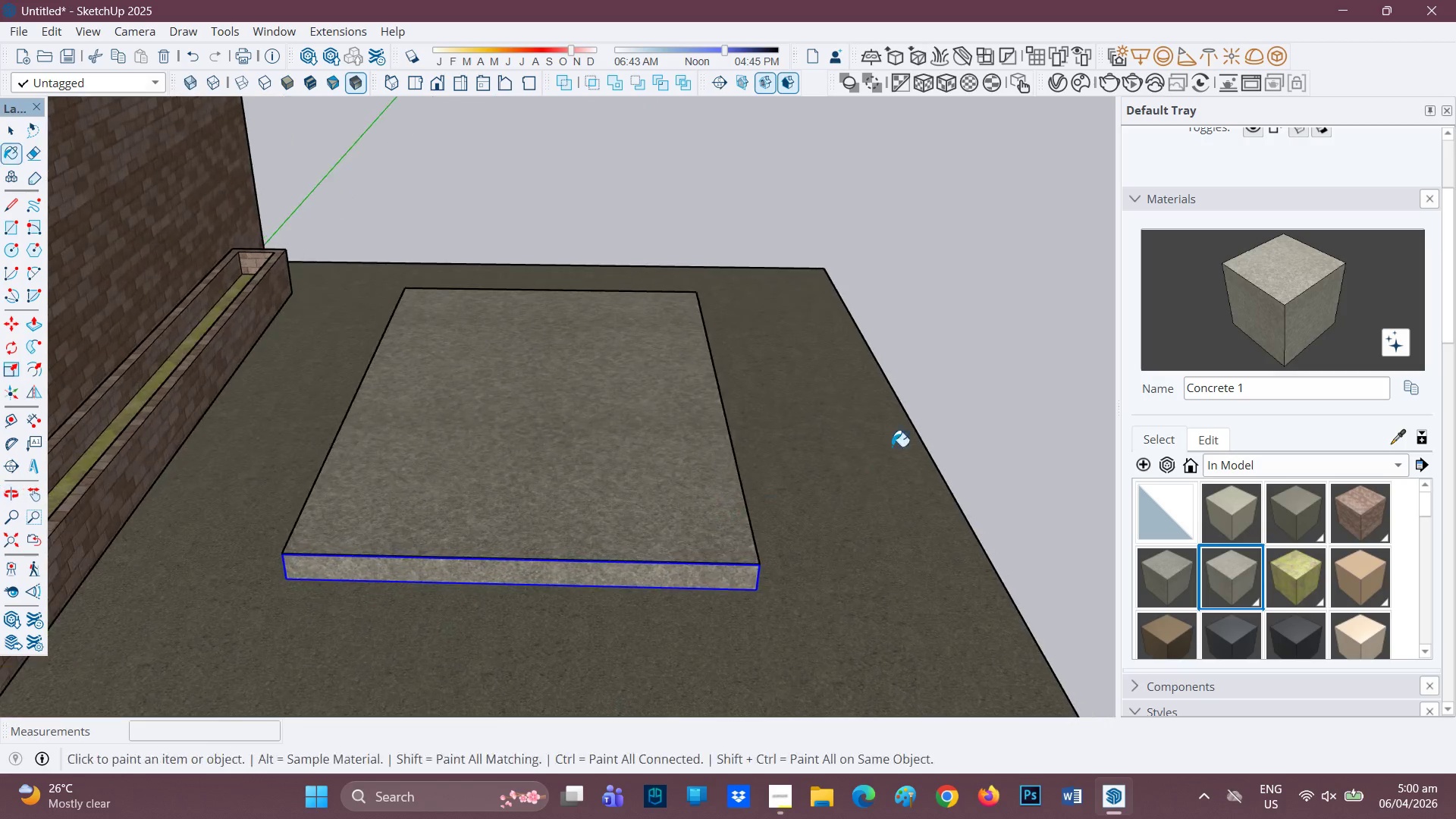 
scroll: coordinate [500, 441], scroll_direction: down, amount: 6.0
 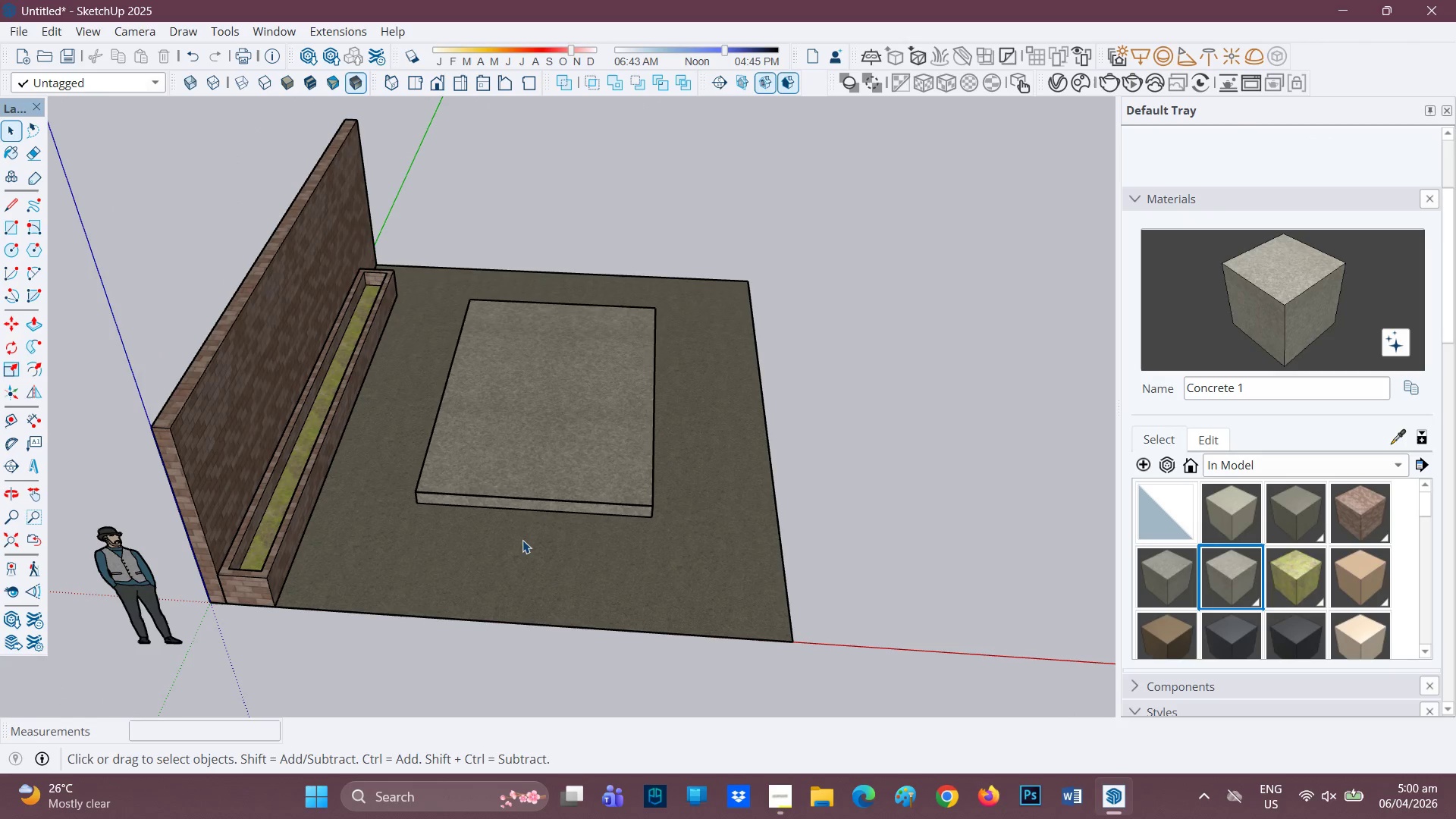 
scroll: coordinate [573, 483], scroll_direction: up, amount: 2.0
 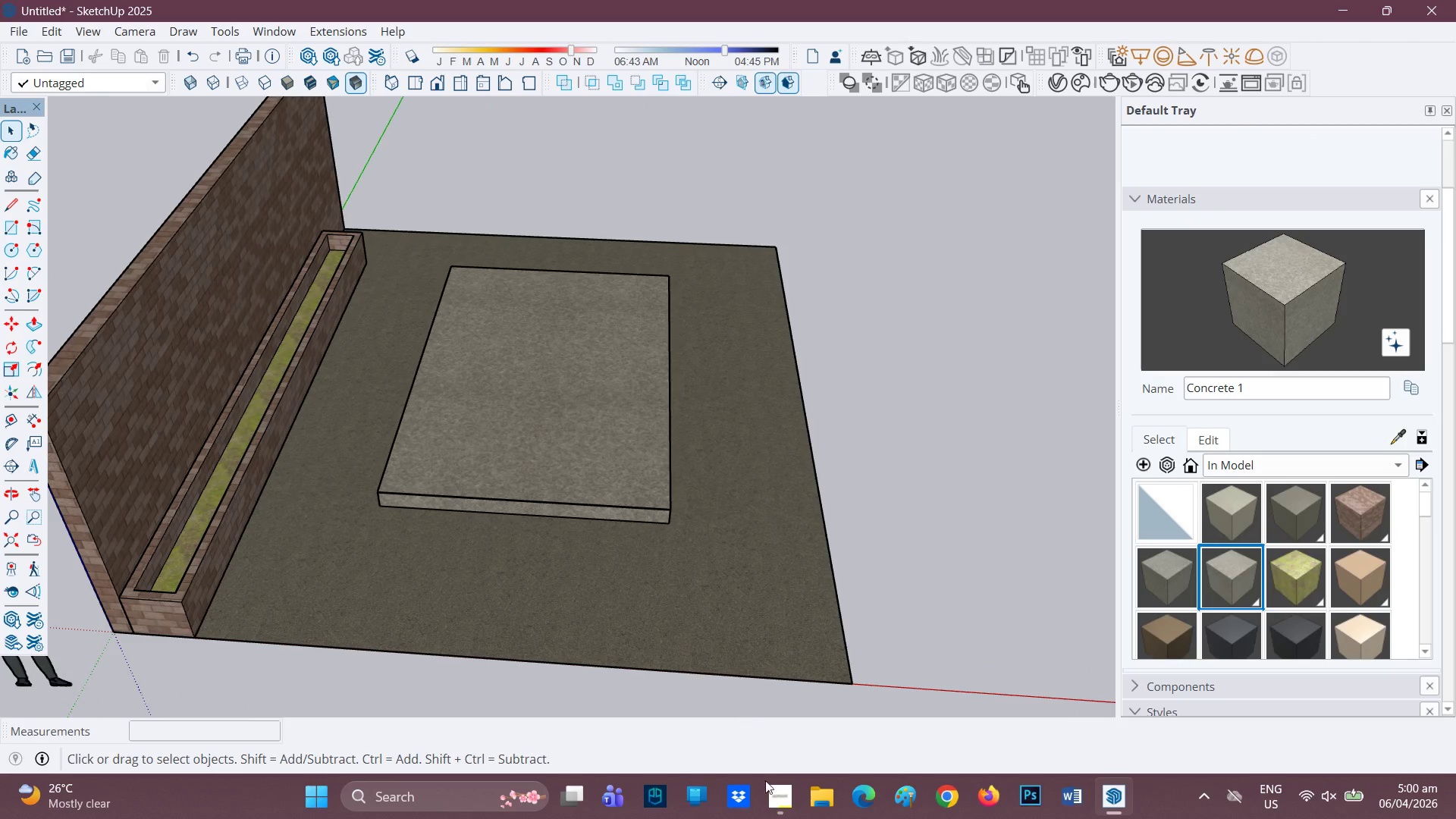 
left_click([775, 803])